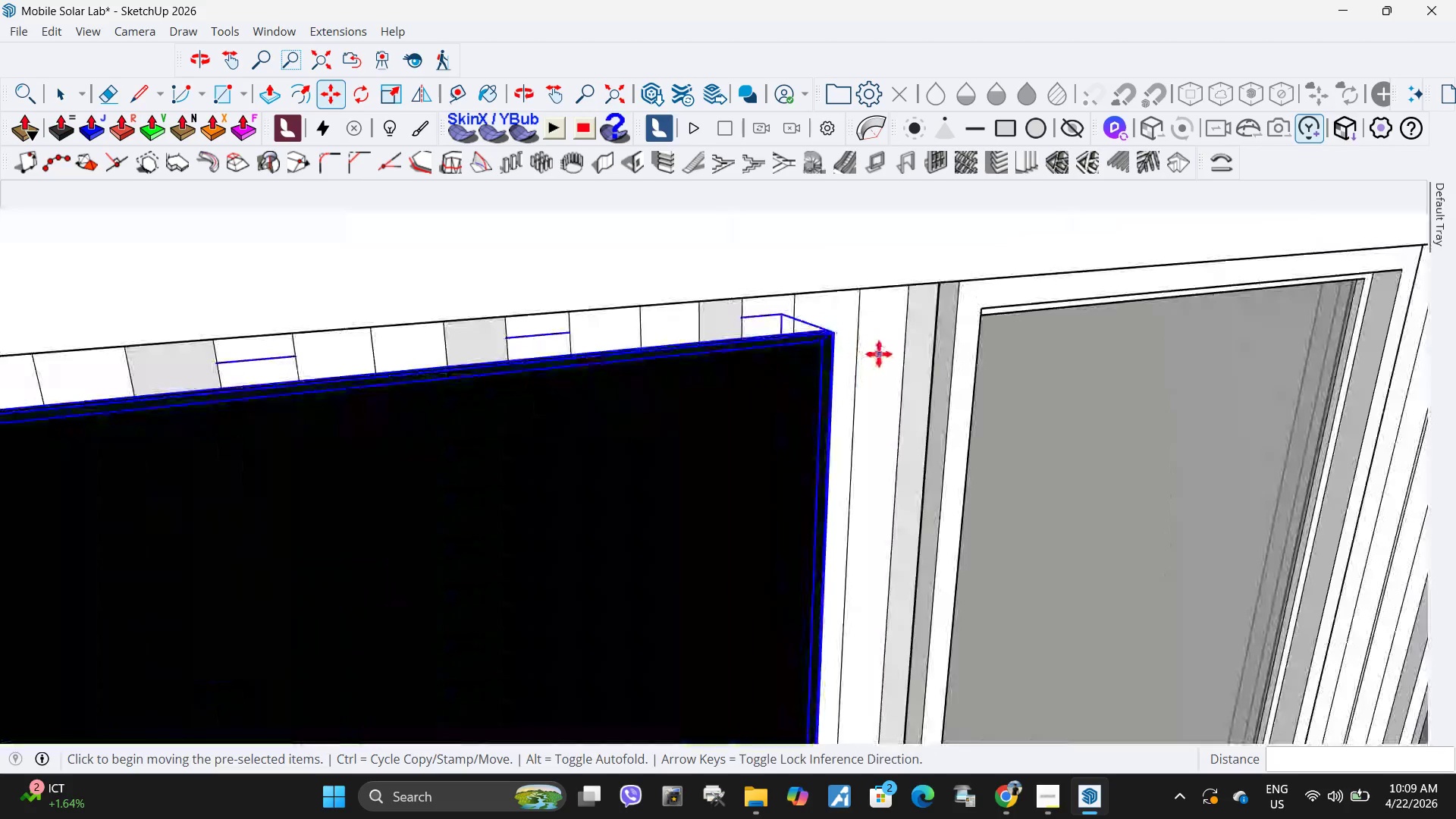 
left_click([879, 354])
 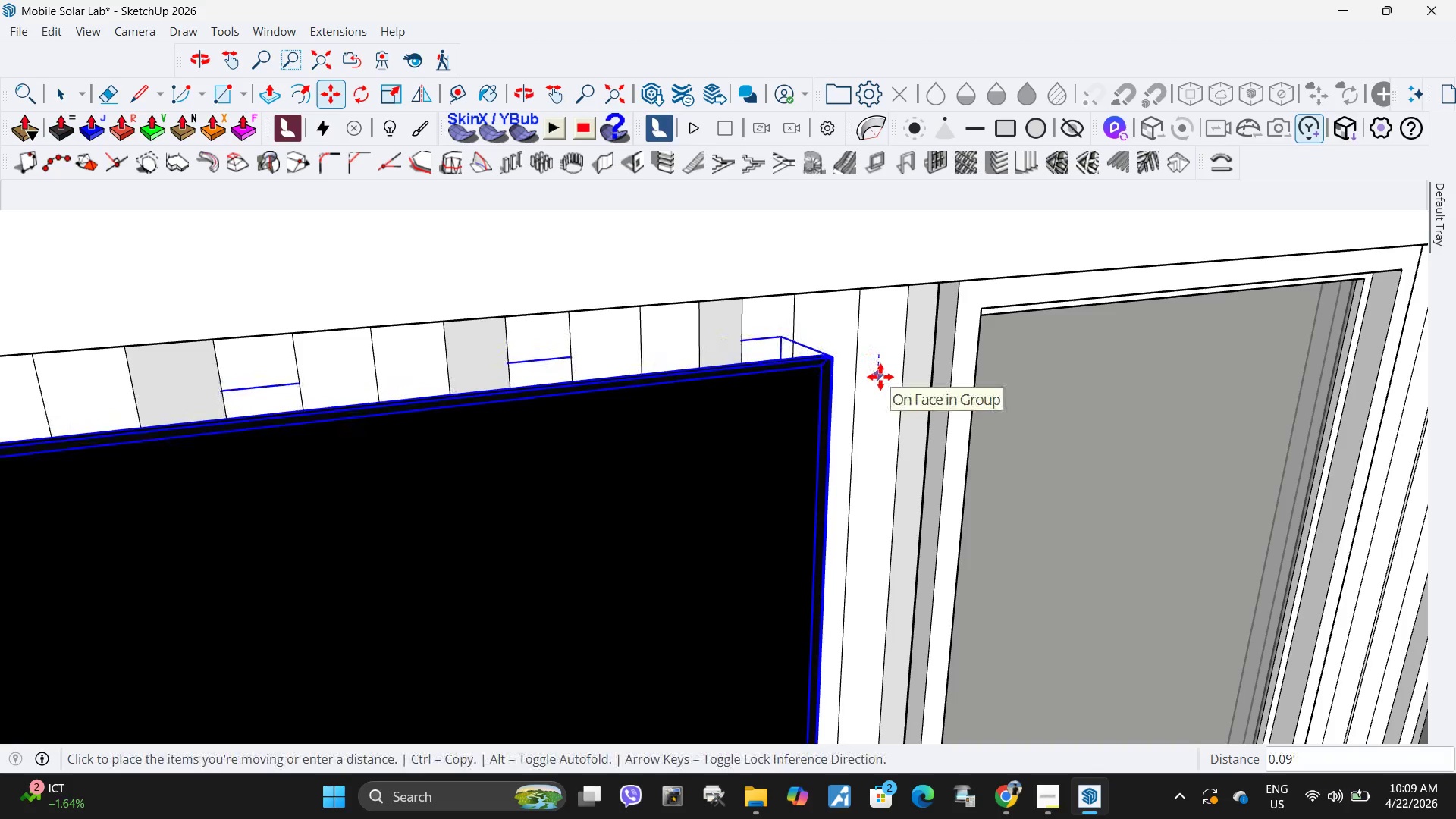 
left_click([880, 377])
 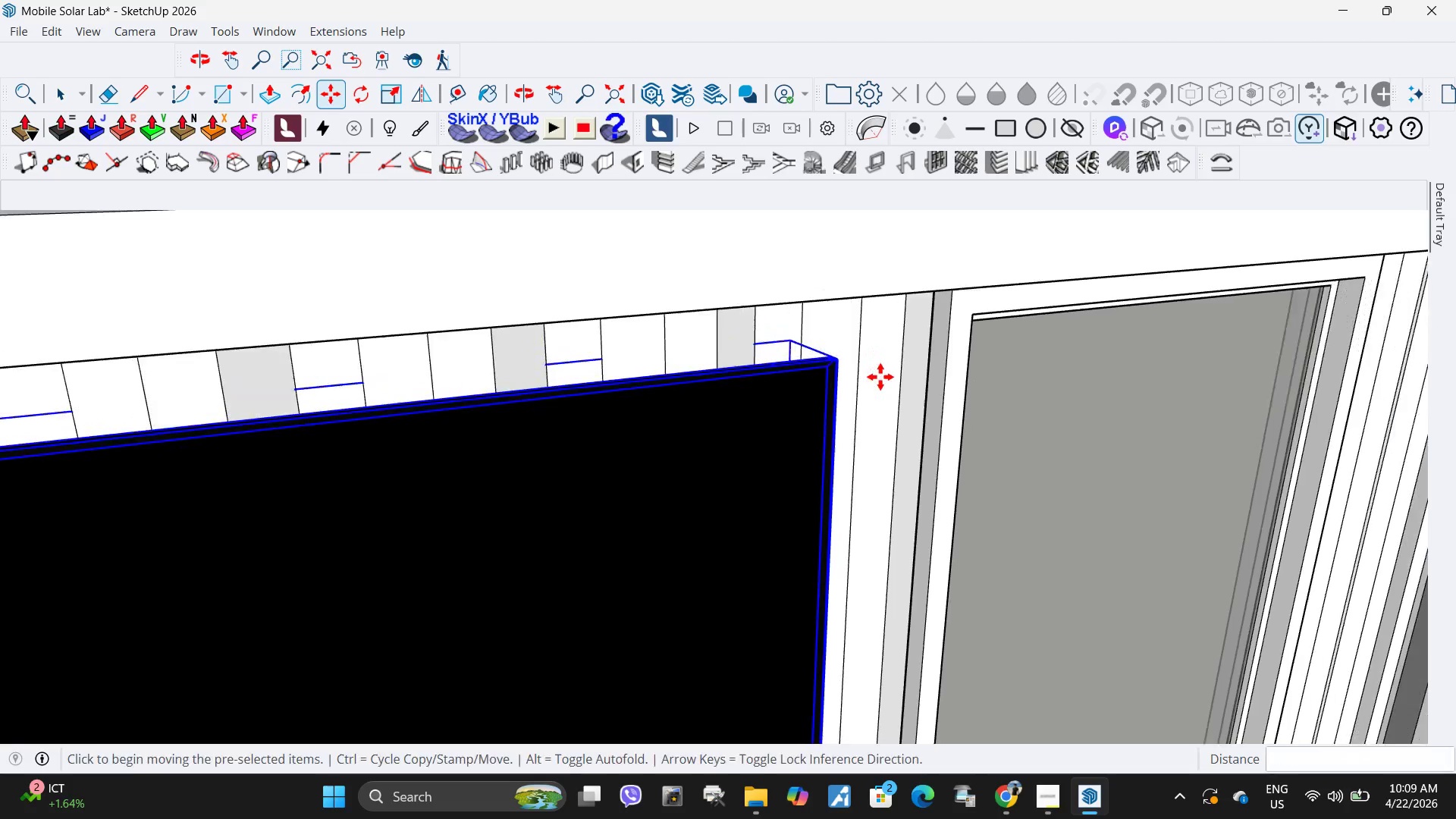 
scroll: coordinate [842, 402], scroll_direction: down, amount: 14.0
 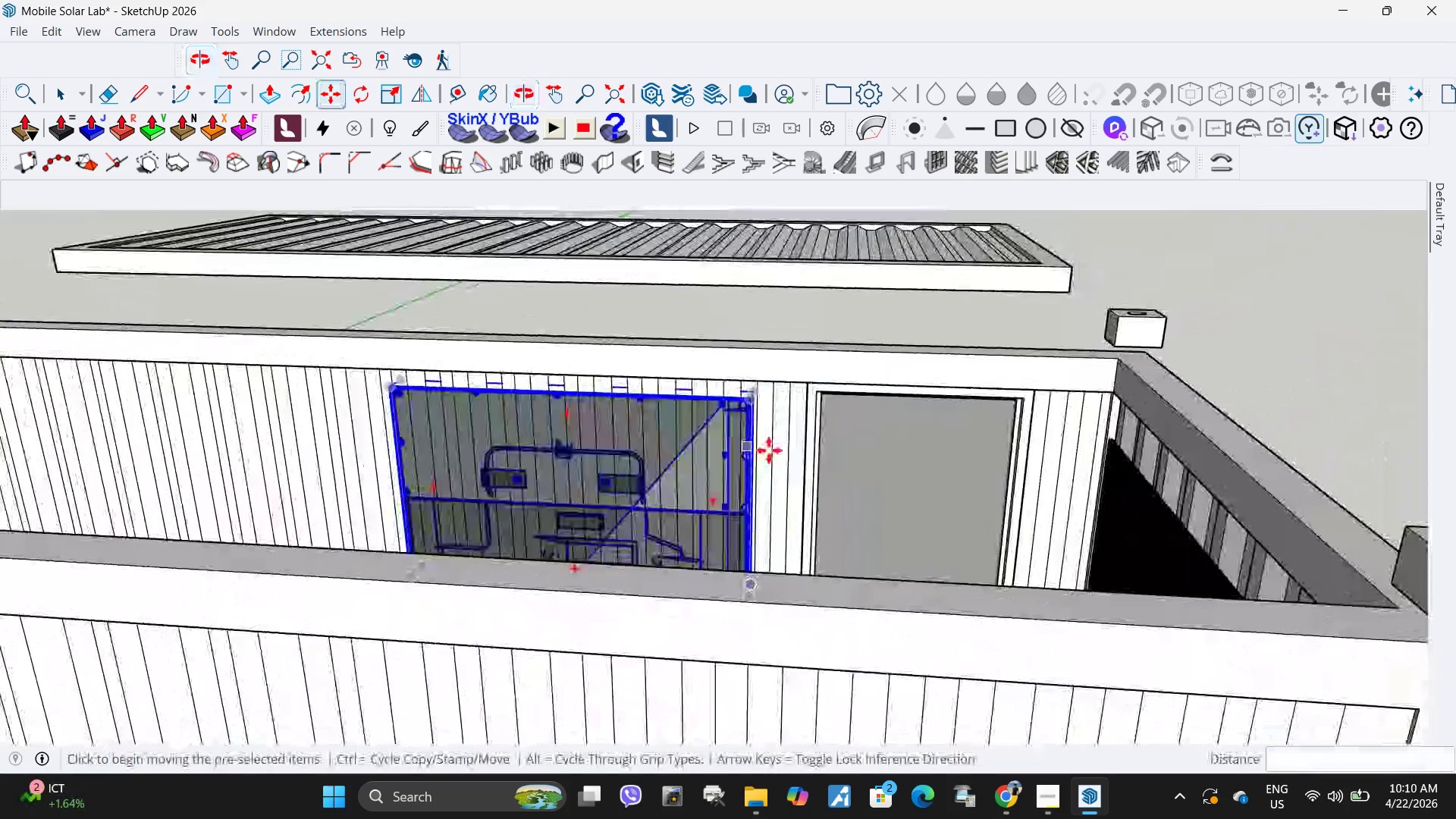 
scroll: coordinate [783, 427], scroll_direction: up, amount: 14.0
 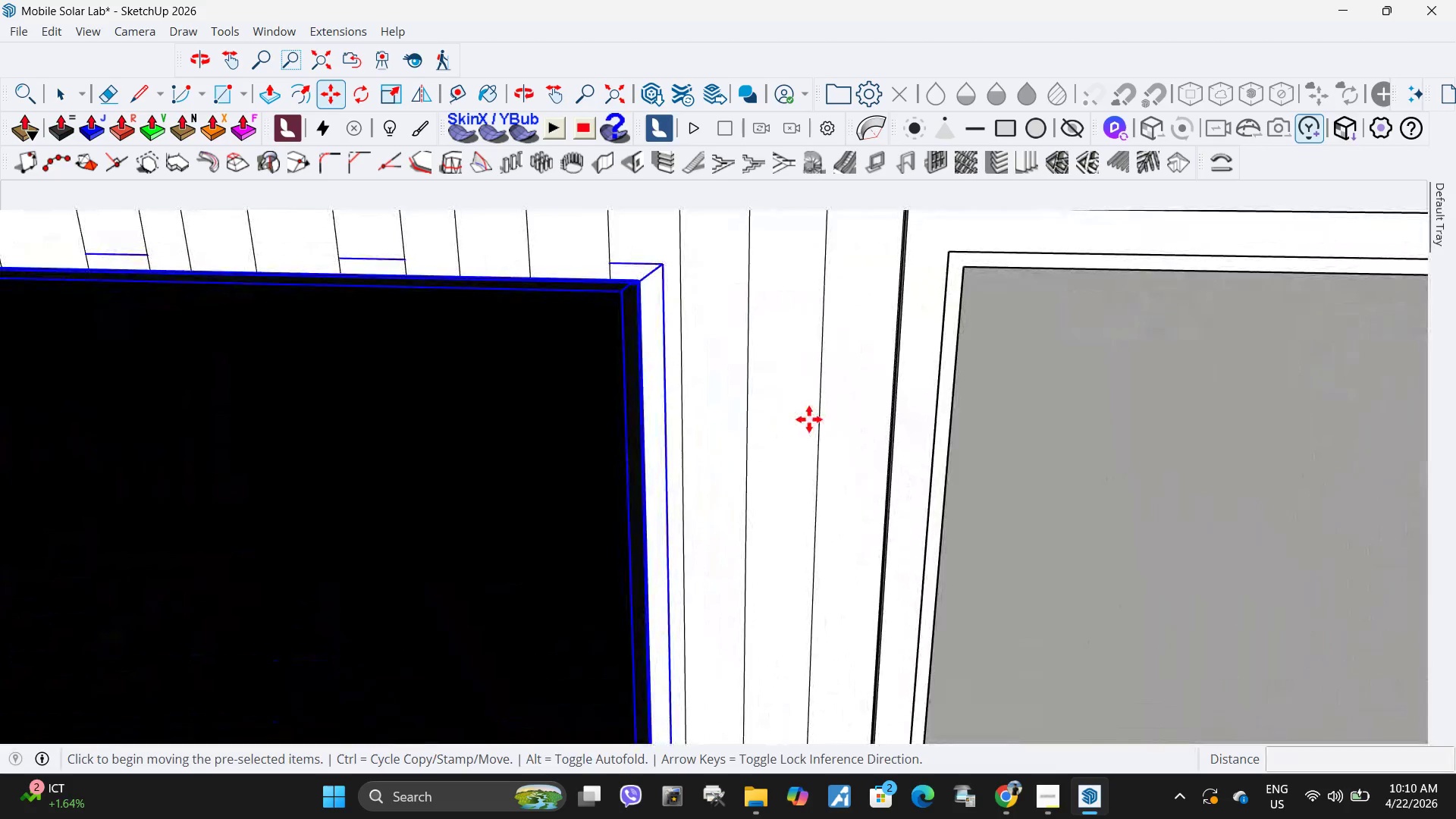 
left_click_drag(start_coordinate=[809, 419], to_coordinate=[805, 420])
 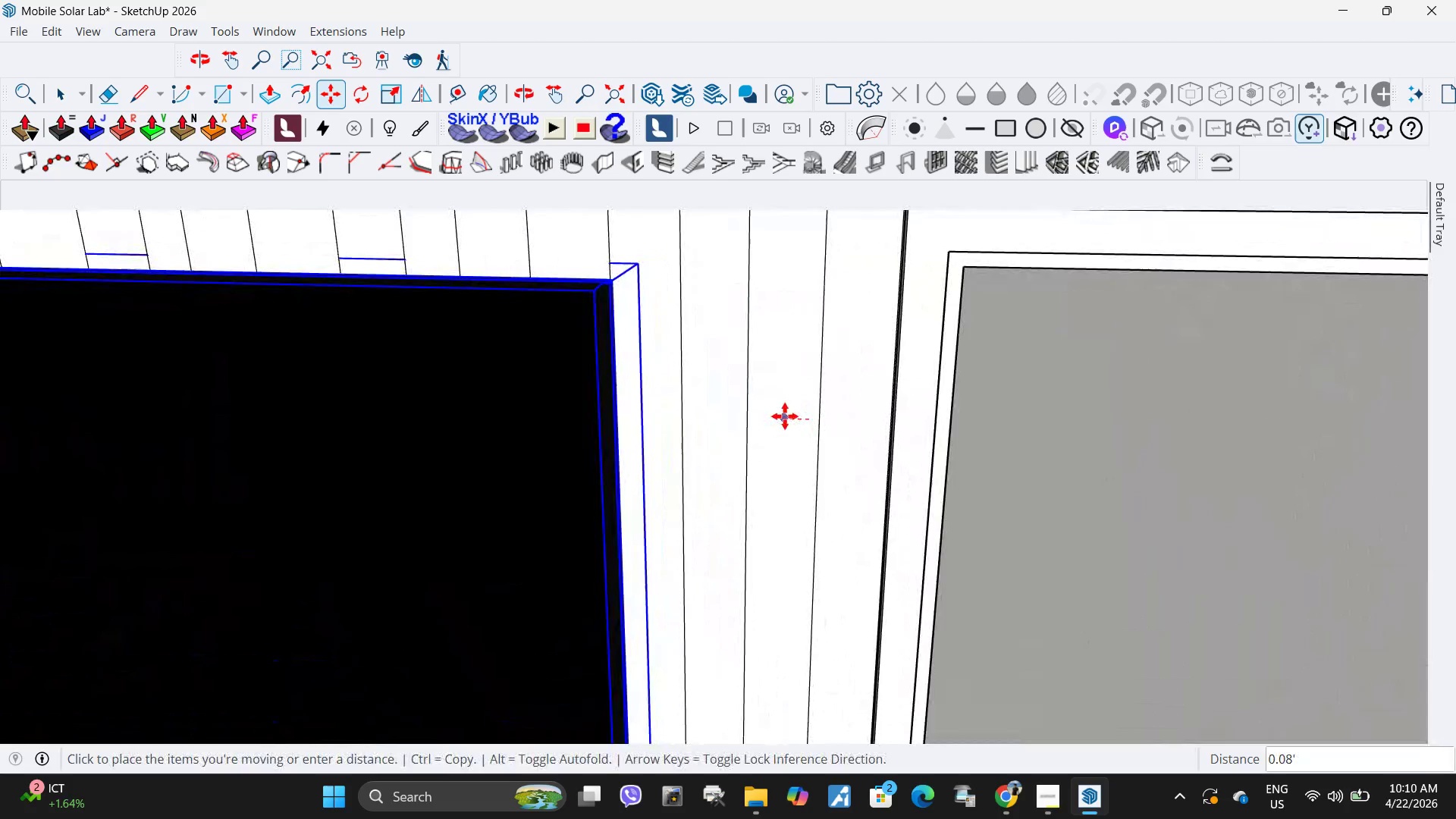 
left_click([785, 416])
 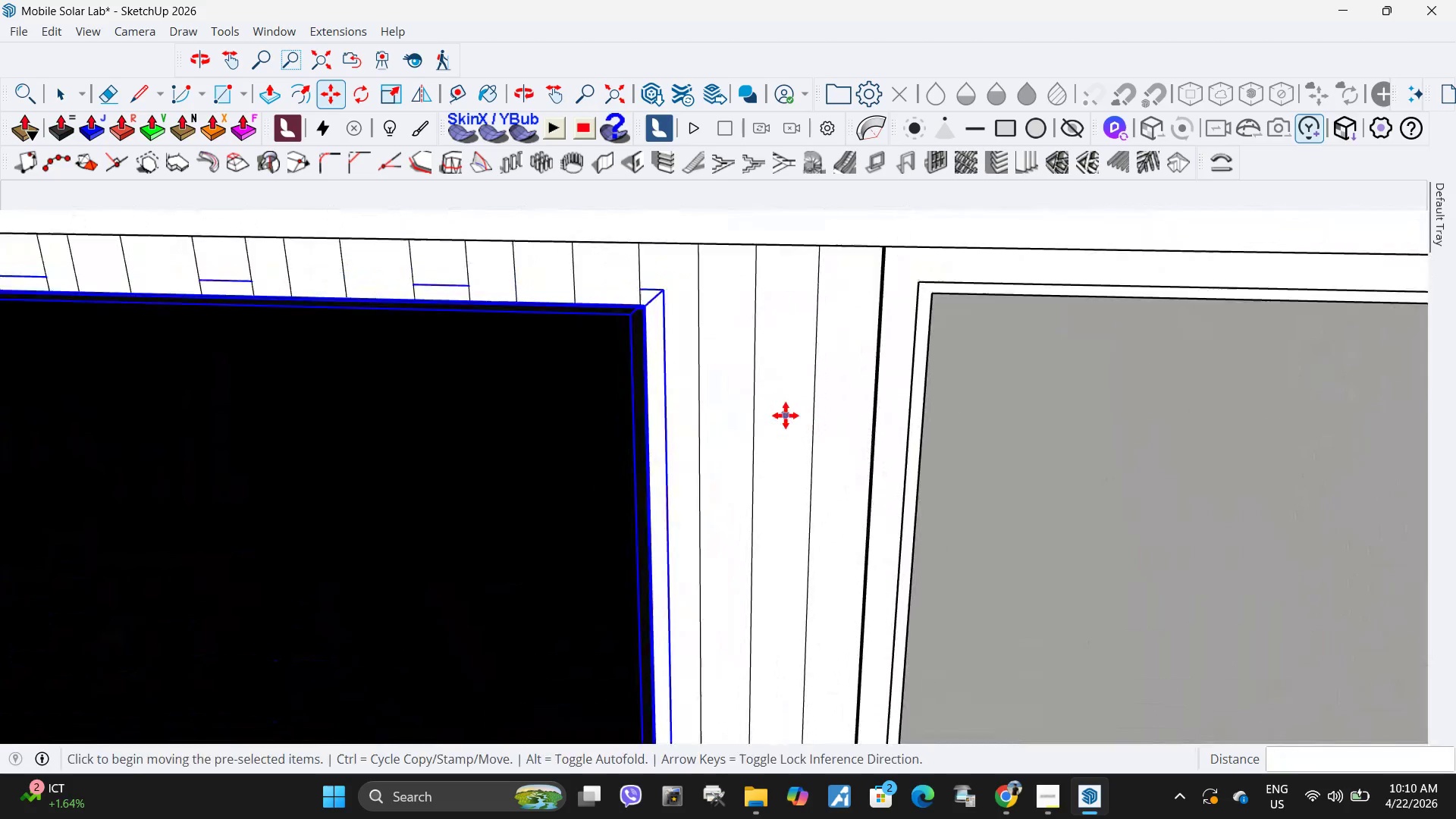 
scroll: coordinate [786, 416], scroll_direction: down, amount: 12.0
 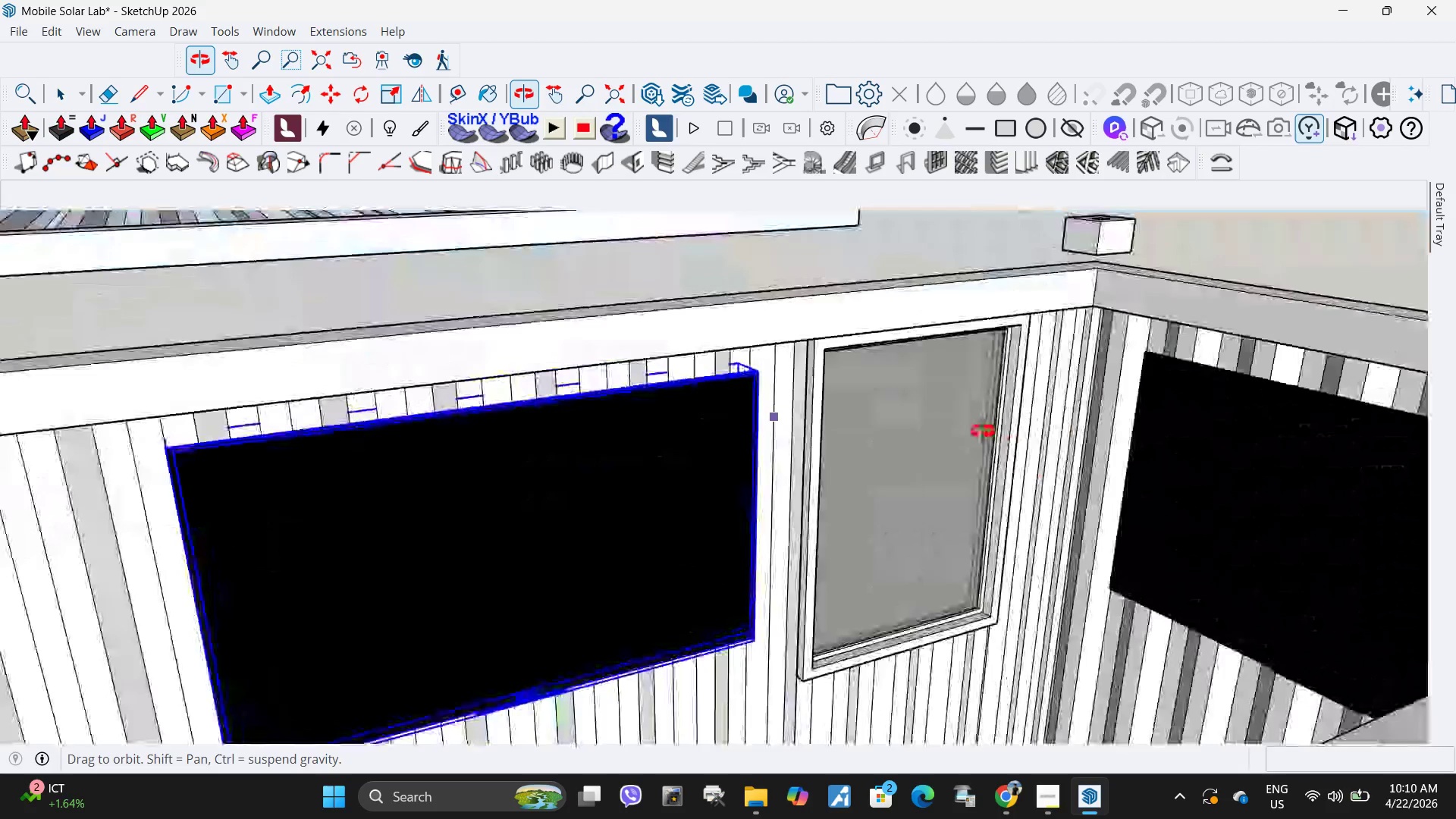 
scroll: coordinate [793, 369], scroll_direction: up, amount: 14.0
 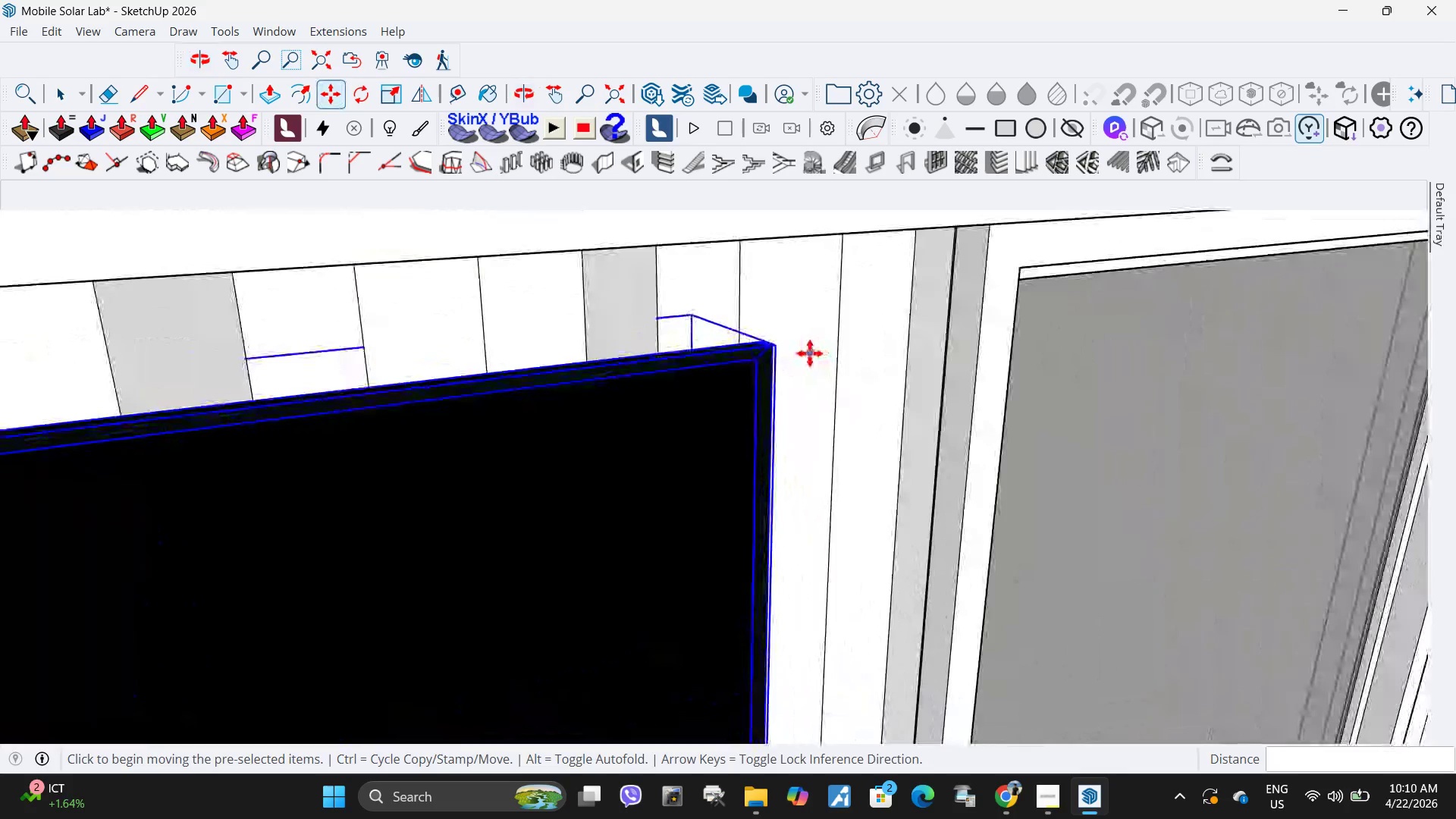 
left_click([810, 353])
 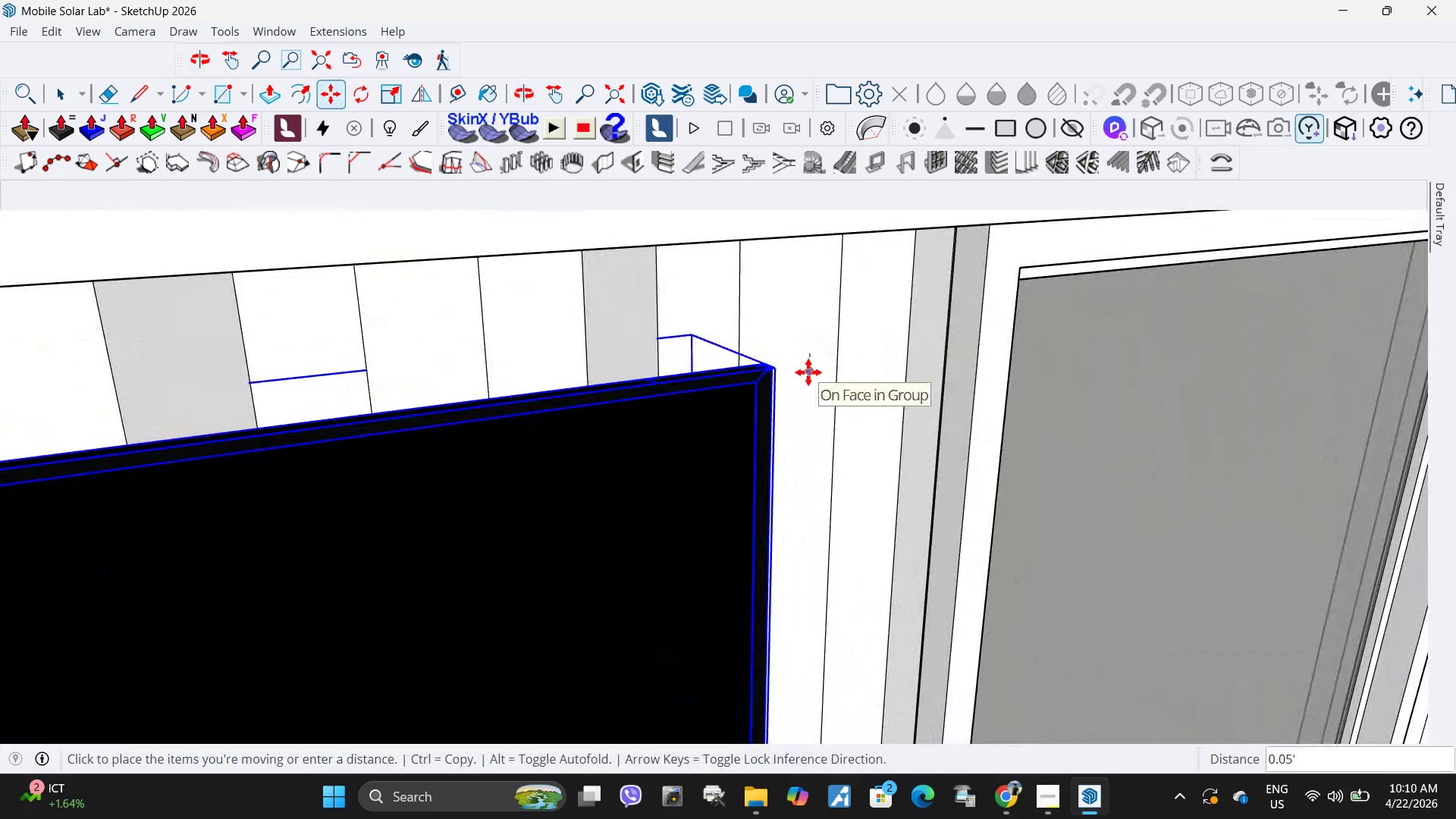 
left_click([808, 372])
 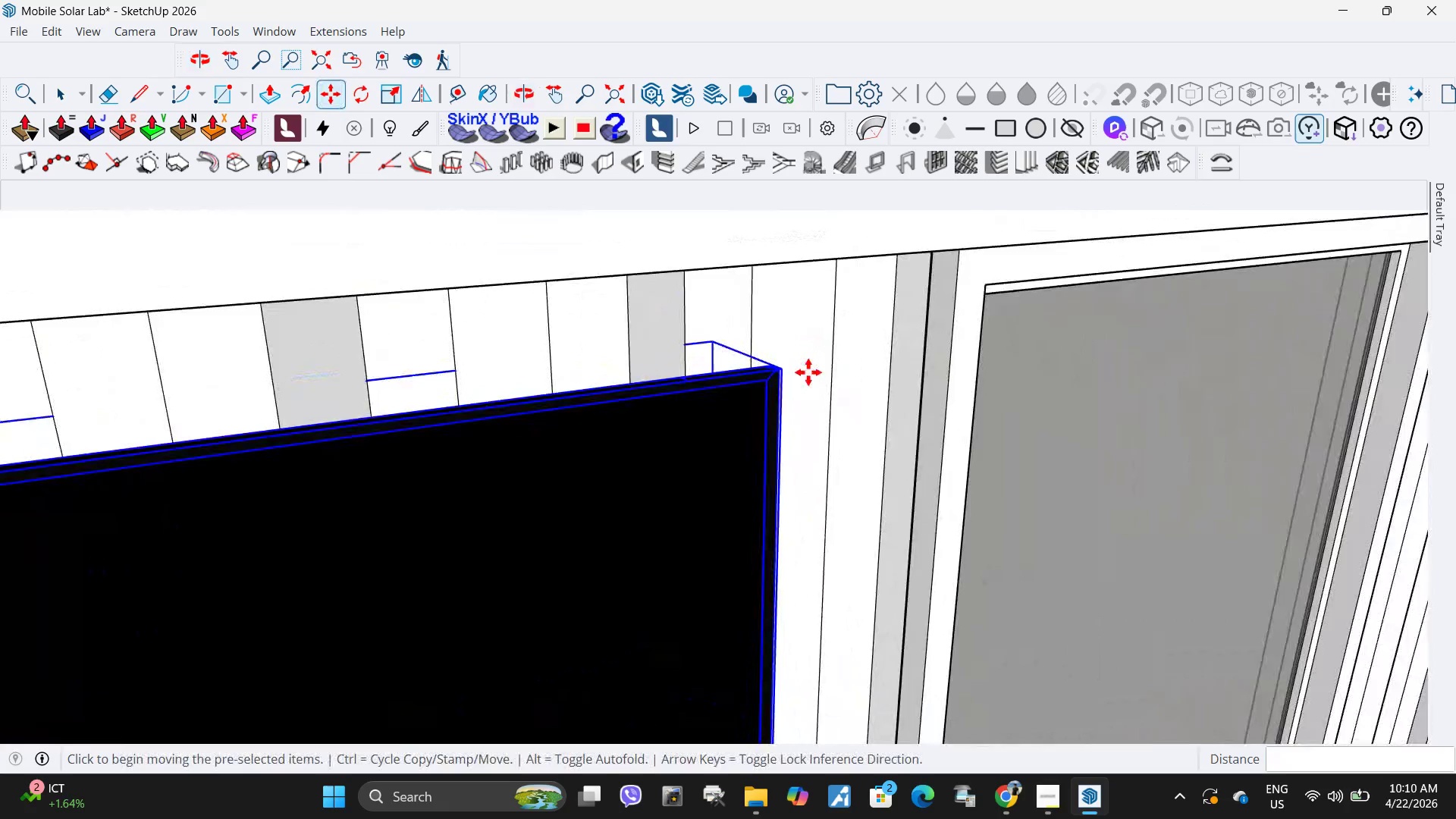 
scroll: coordinate [808, 373], scroll_direction: down, amount: 18.0
 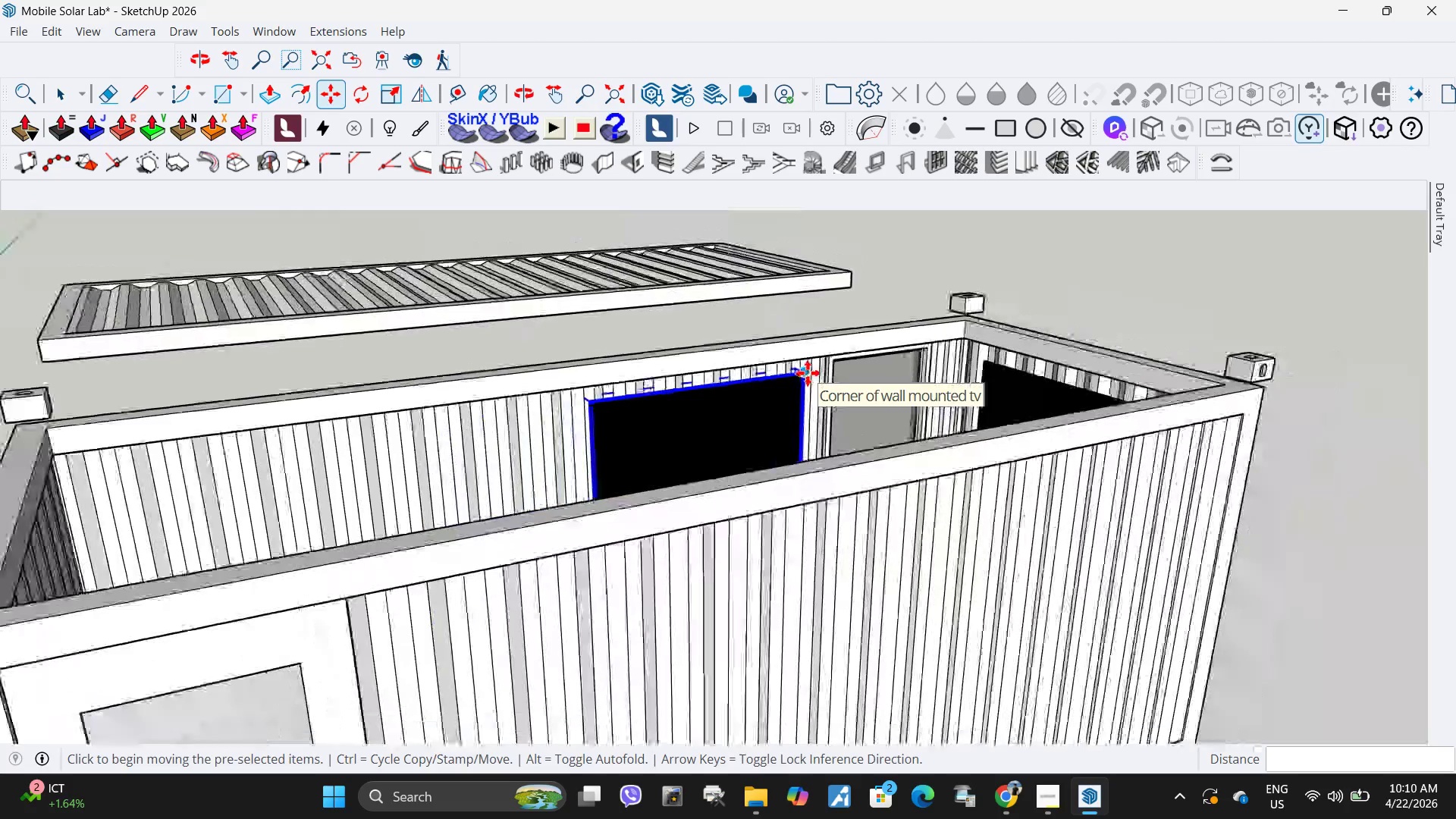 
key(Space)
 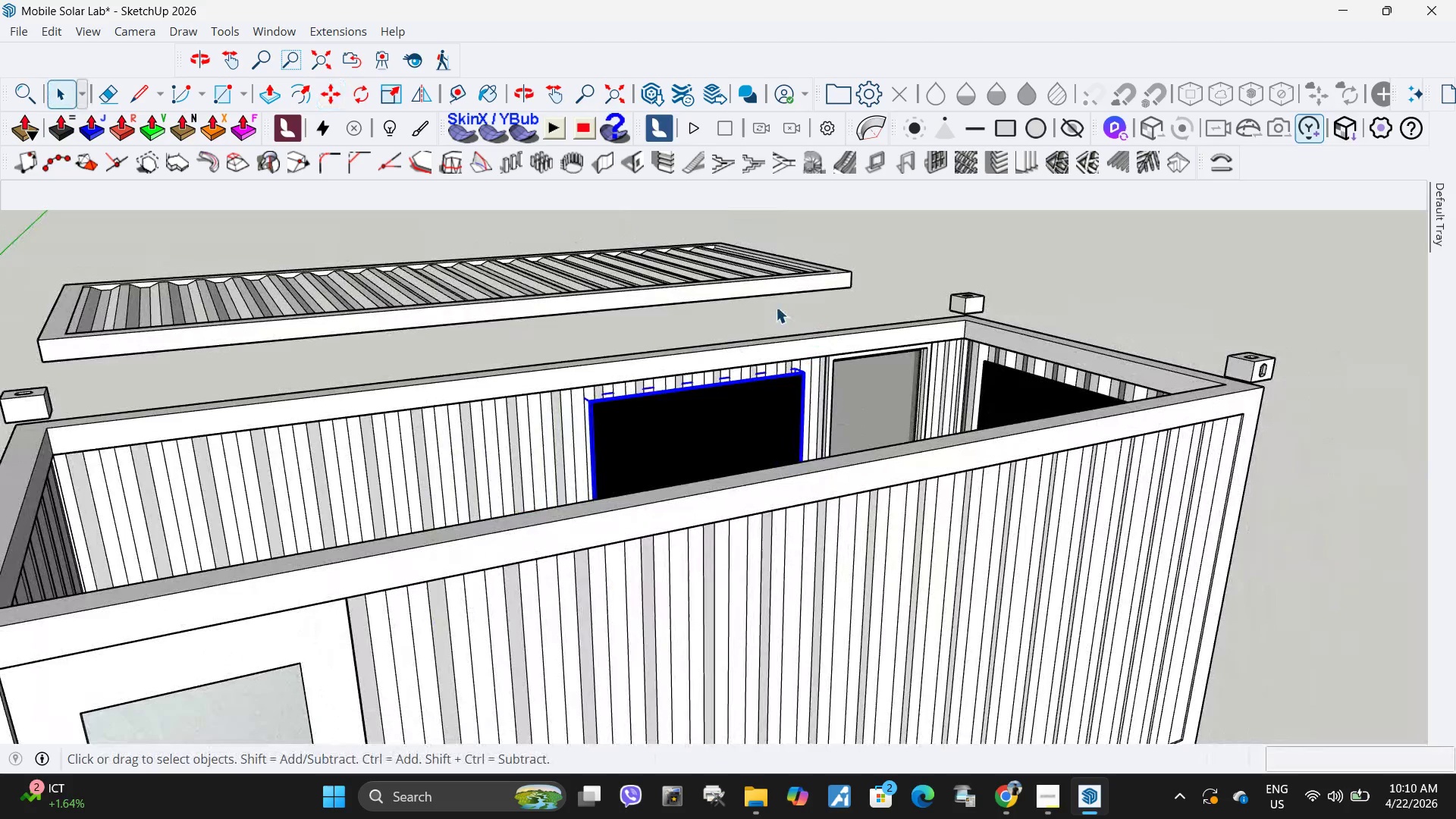 
left_click([776, 306])
 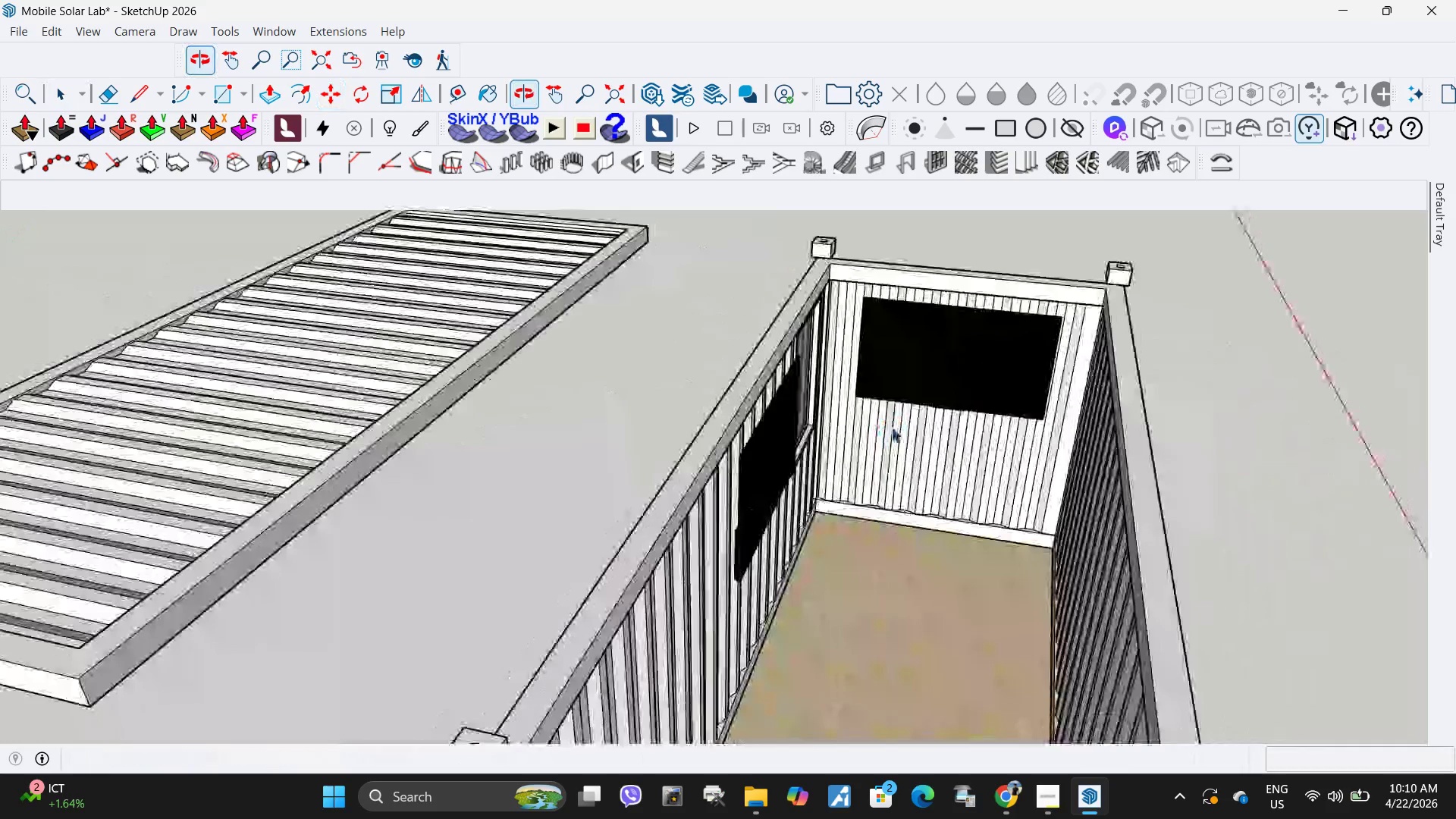 
scroll: coordinate [689, 632], scroll_direction: up, amount: 24.0
 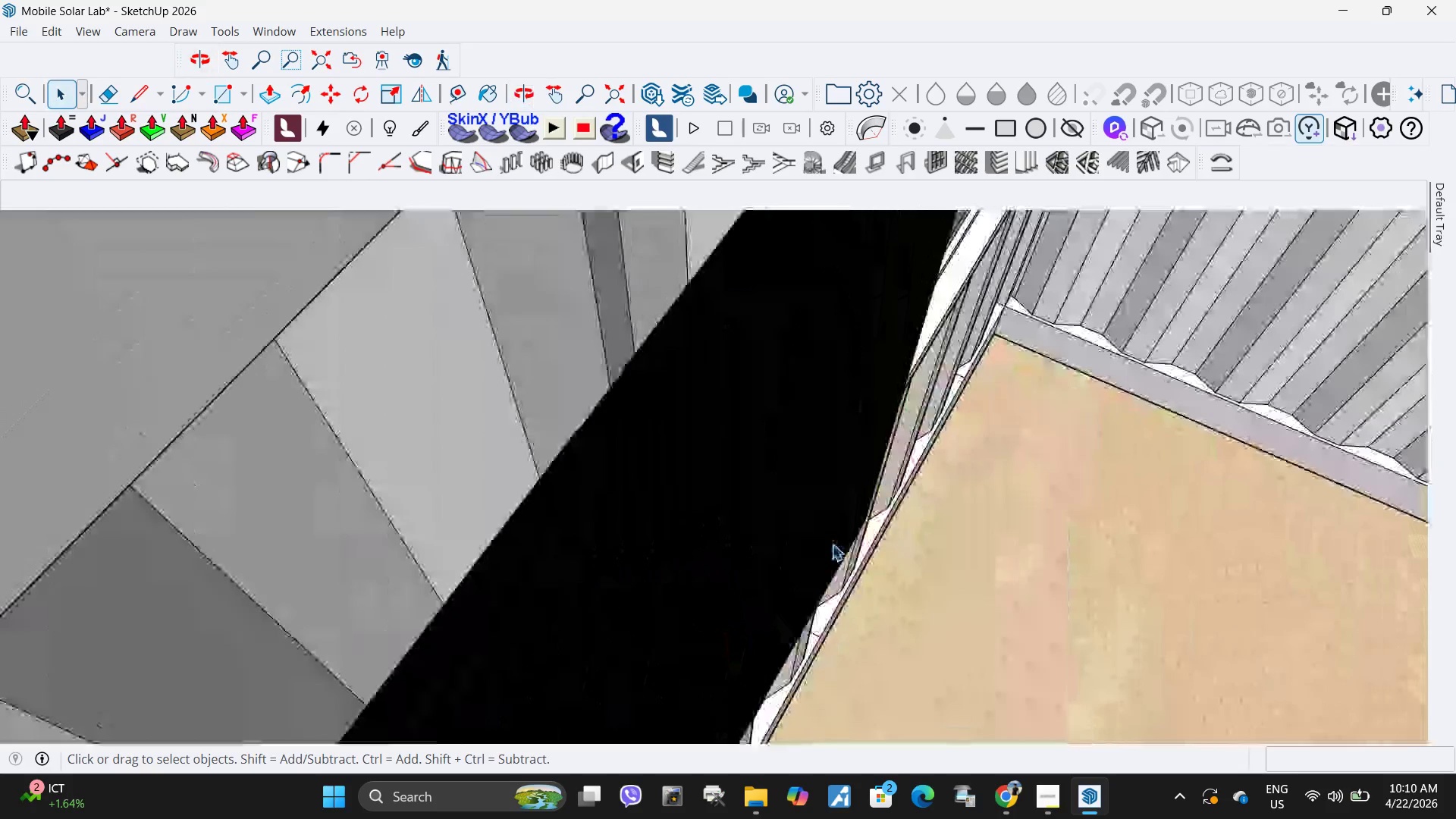 
scroll: coordinate [964, 470], scroll_direction: down, amount: 12.0
 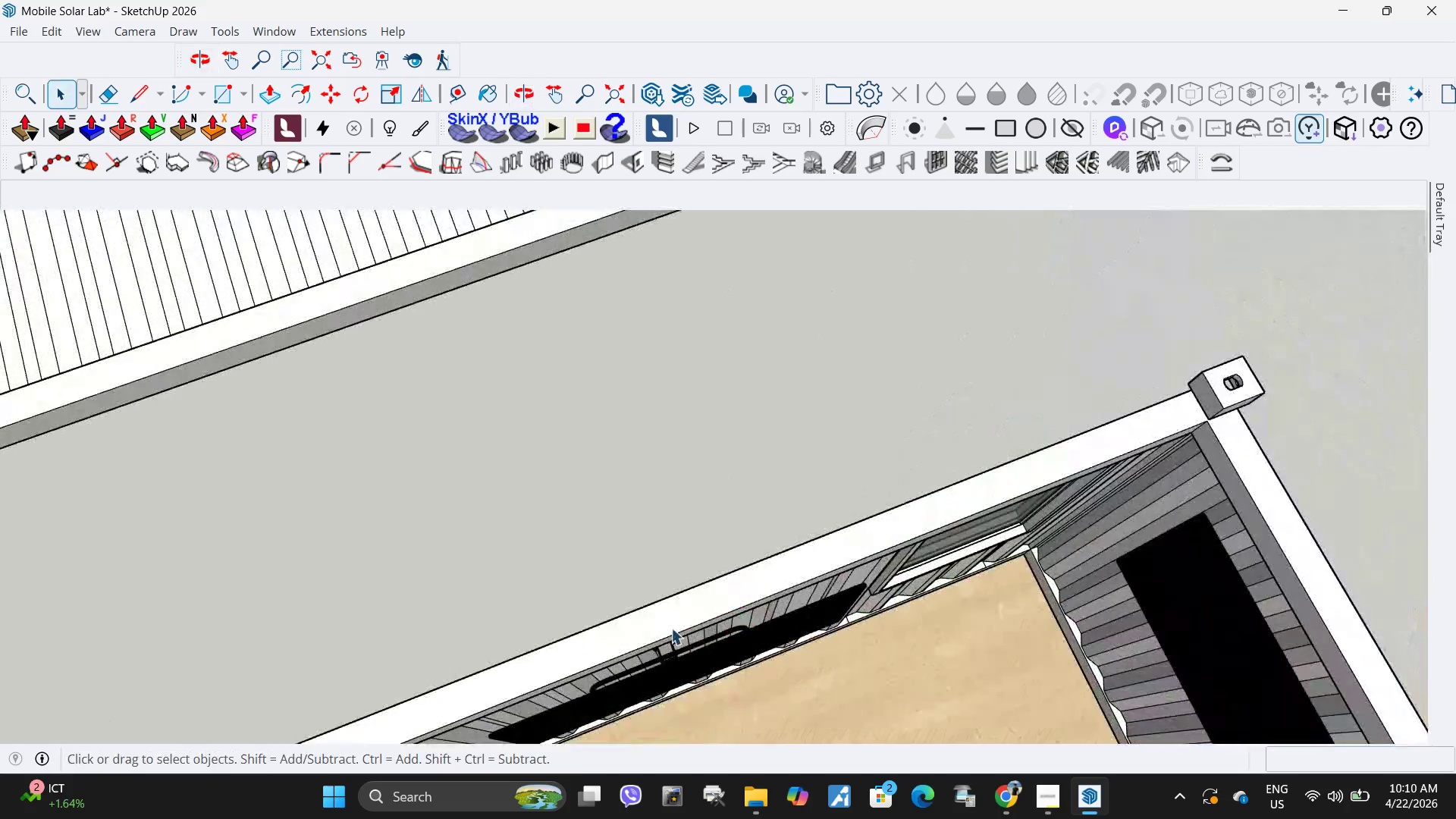 
scroll: coordinate [566, 627], scroll_direction: up, amount: 27.0
 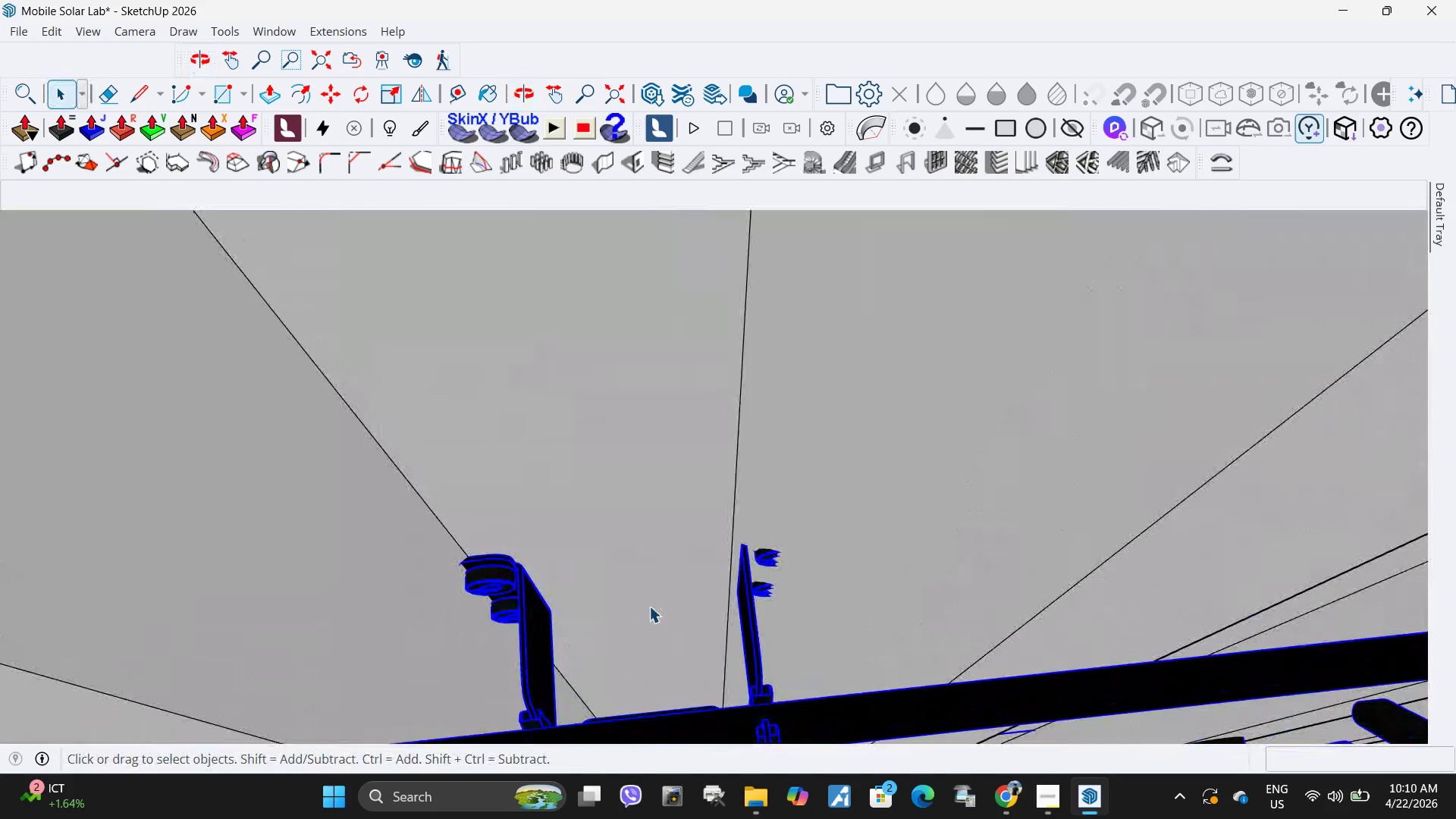 
key(M)
 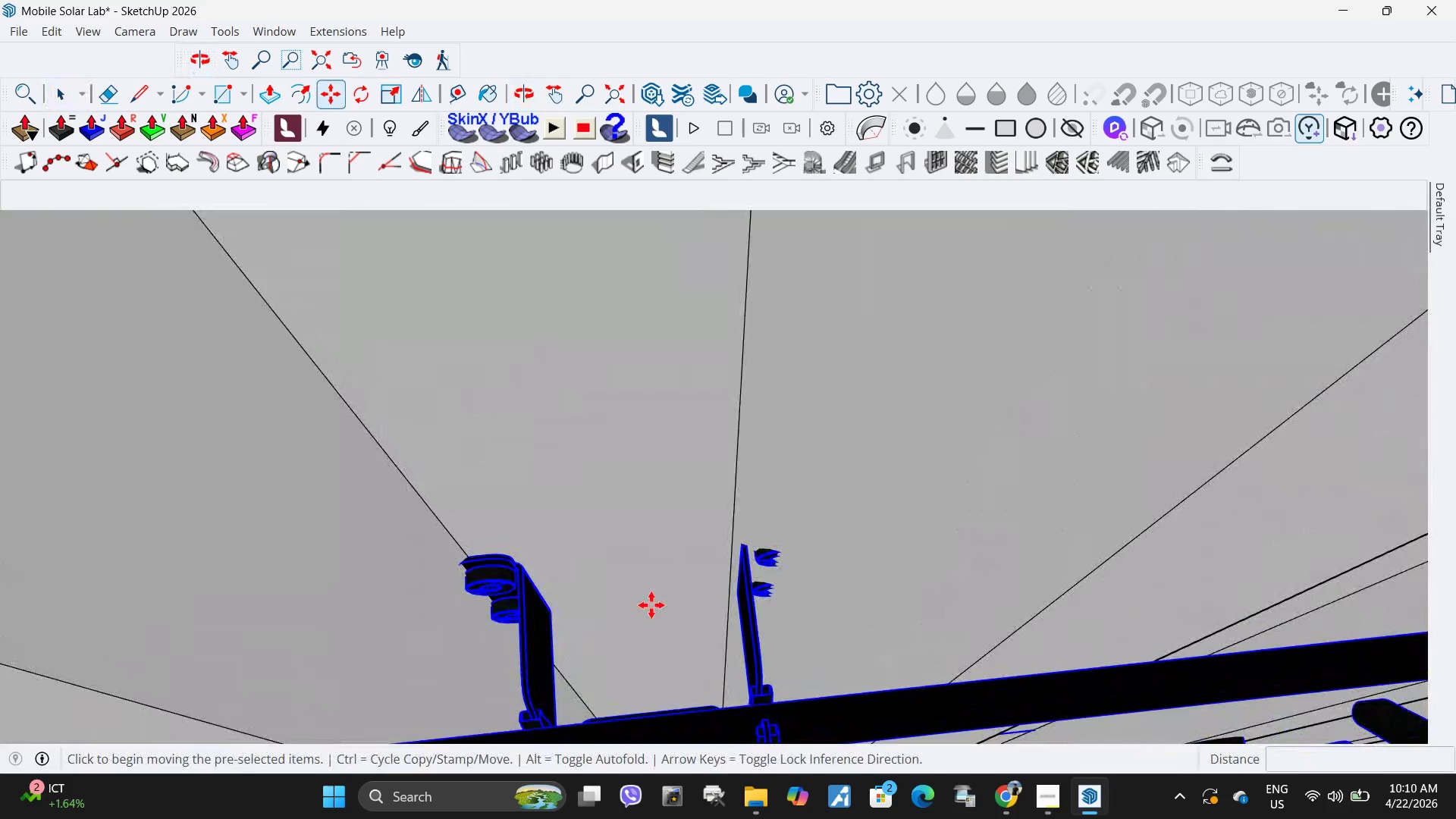 
left_click([651, 605])
 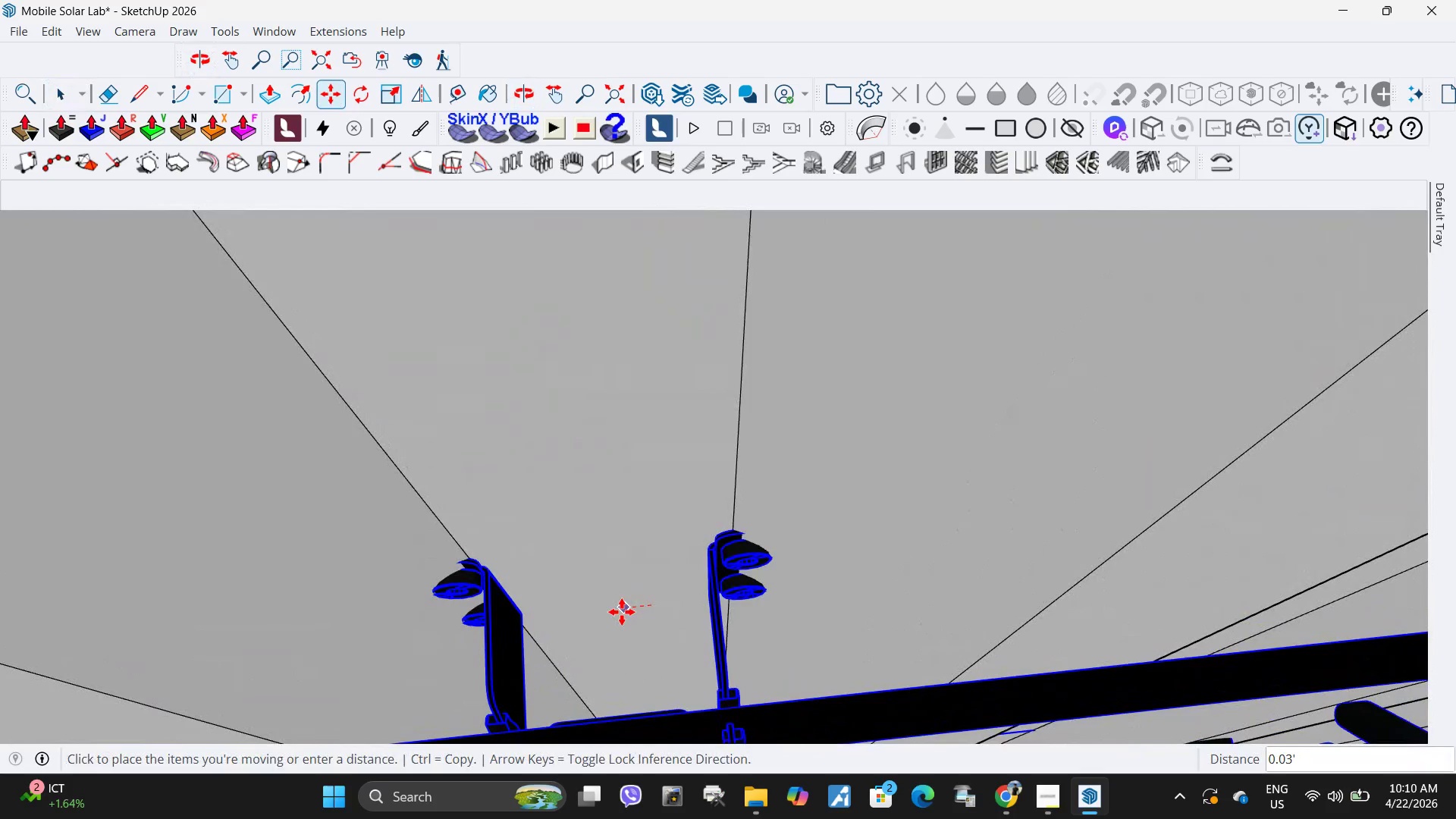 
left_click([622, 612])
 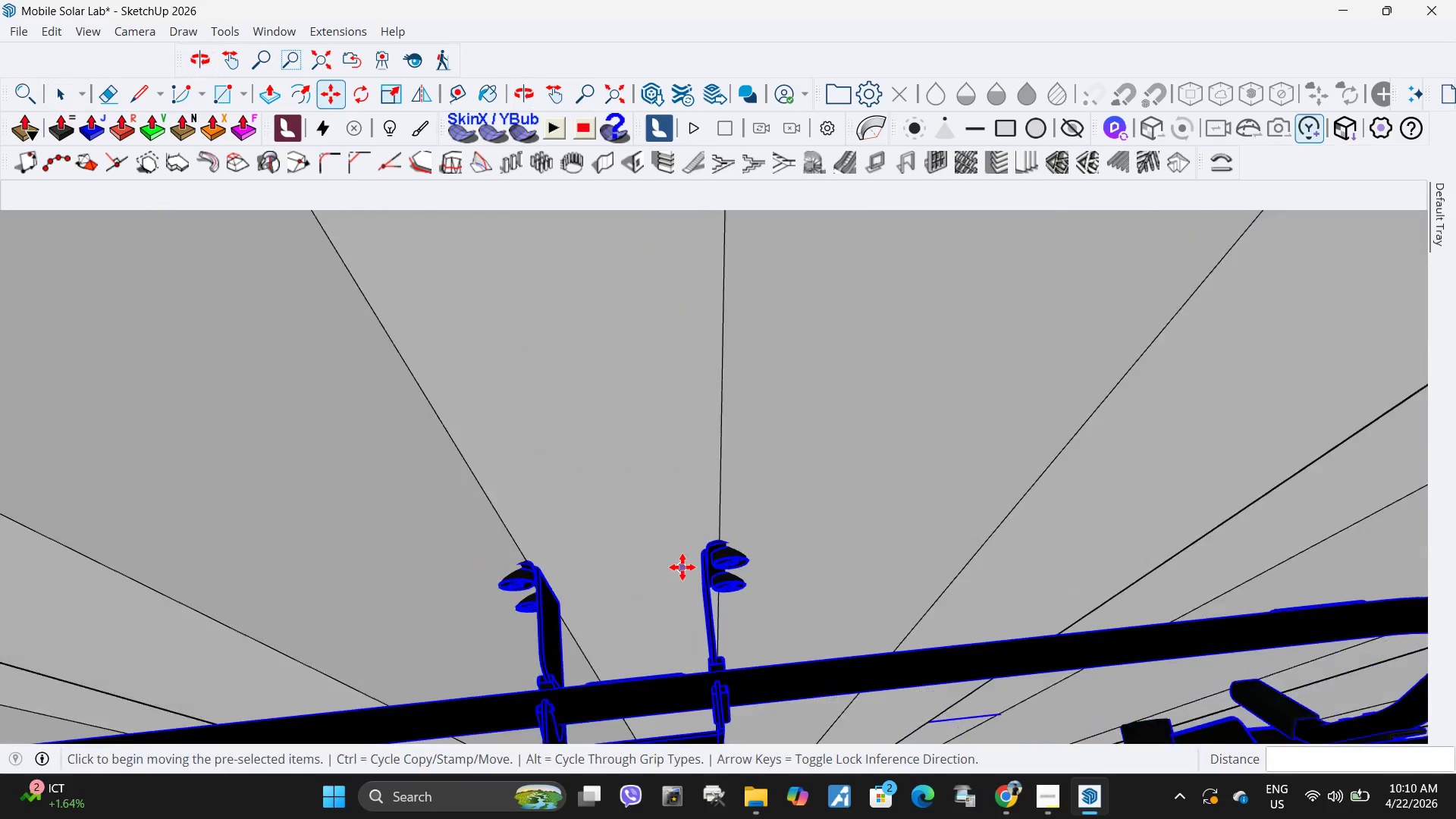 
scroll: coordinate [695, 498], scroll_direction: down, amount: 35.0
 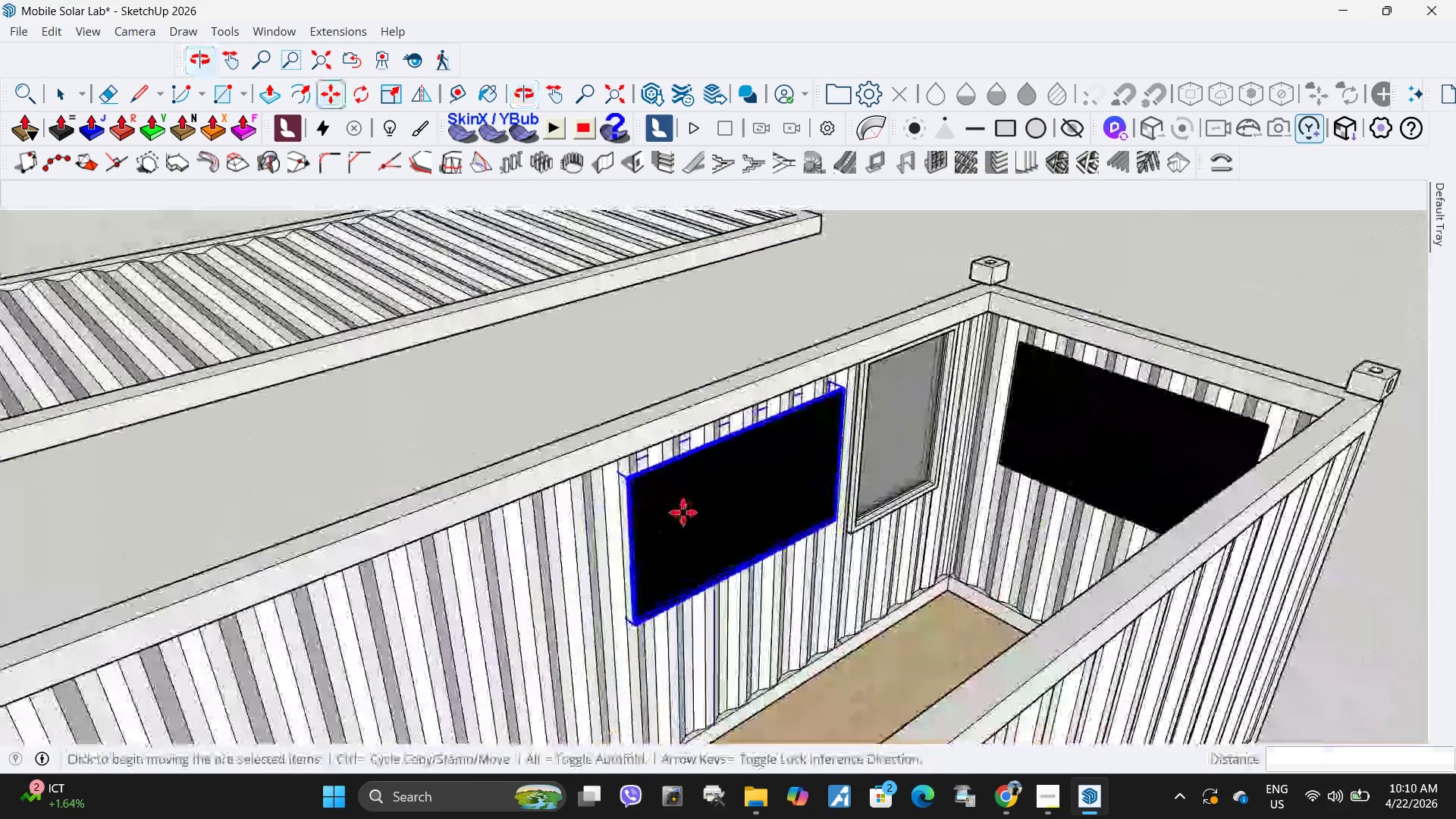 
key(Space)
 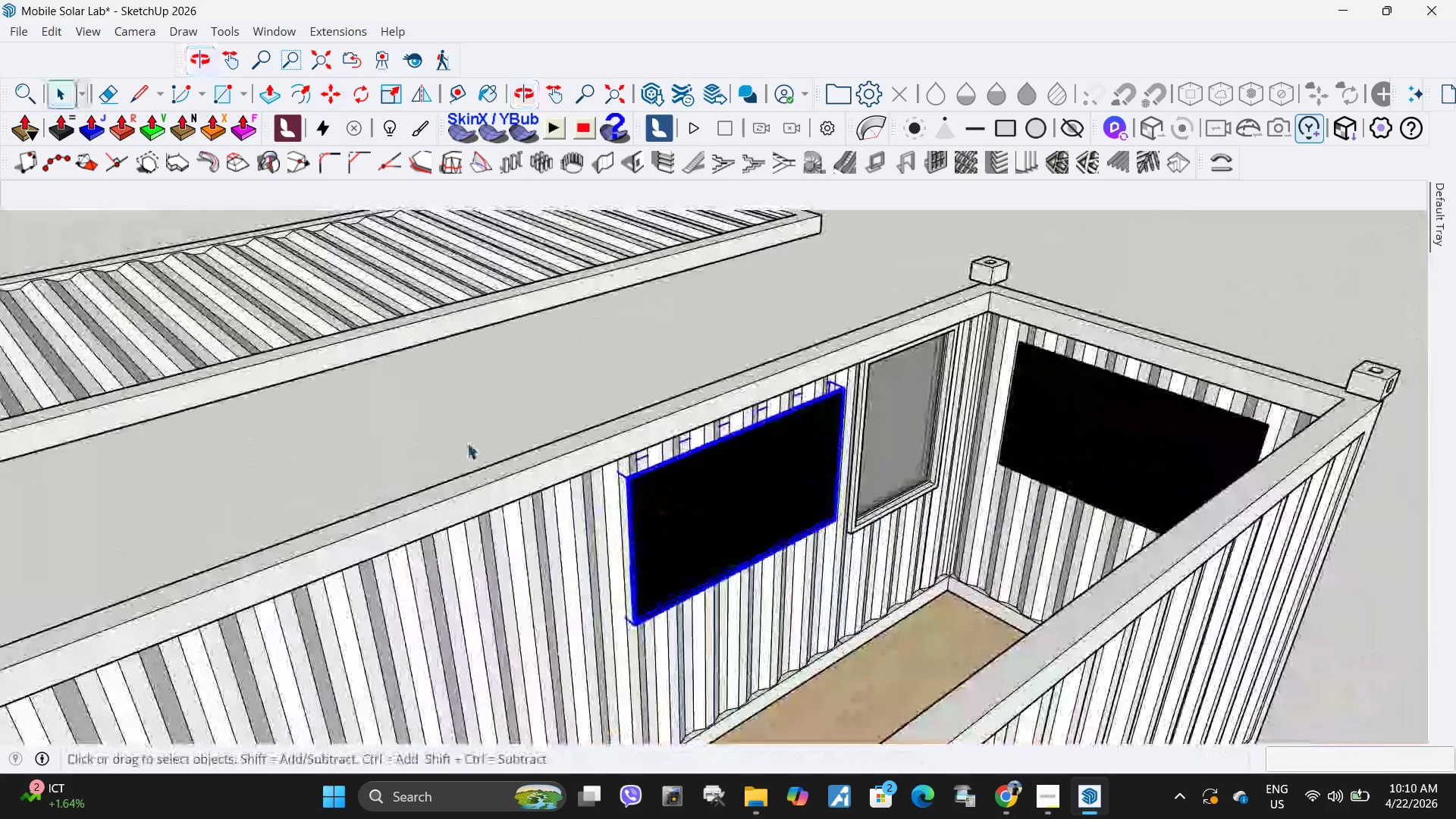 
left_click([467, 443])
 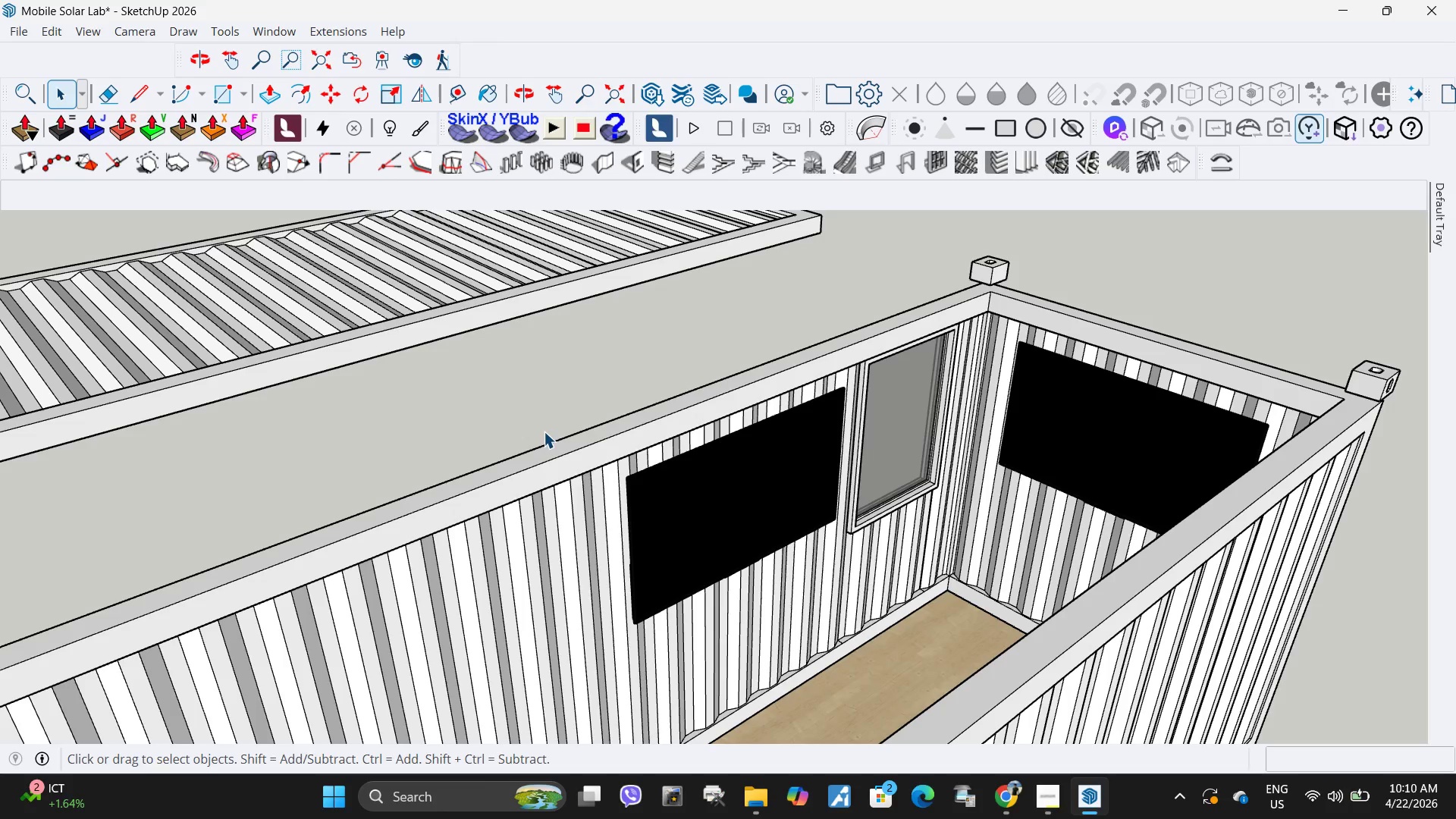 
wait(33.12)
 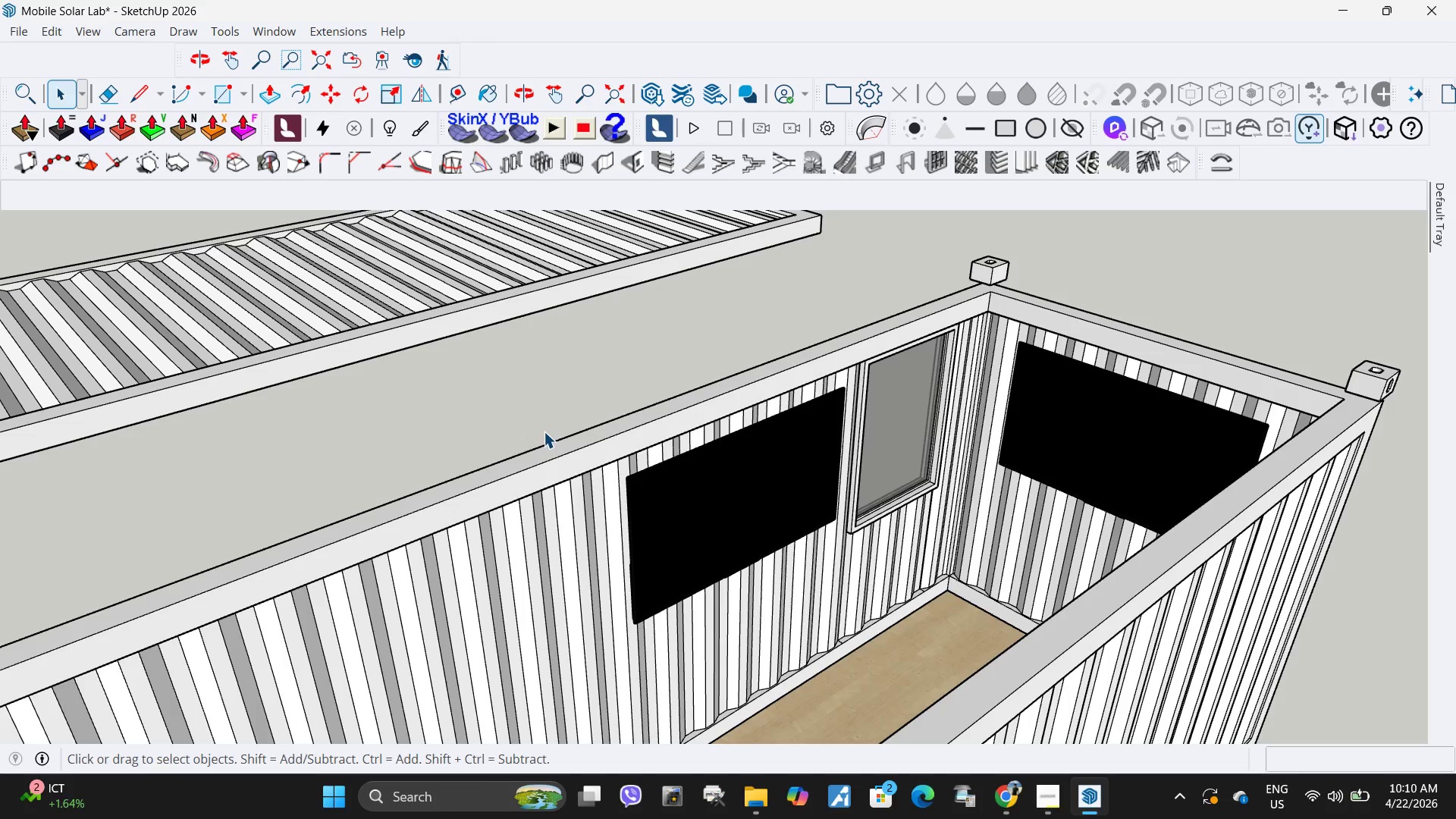 
scroll: coordinate [947, 560], scroll_direction: up, amount: 4.0
 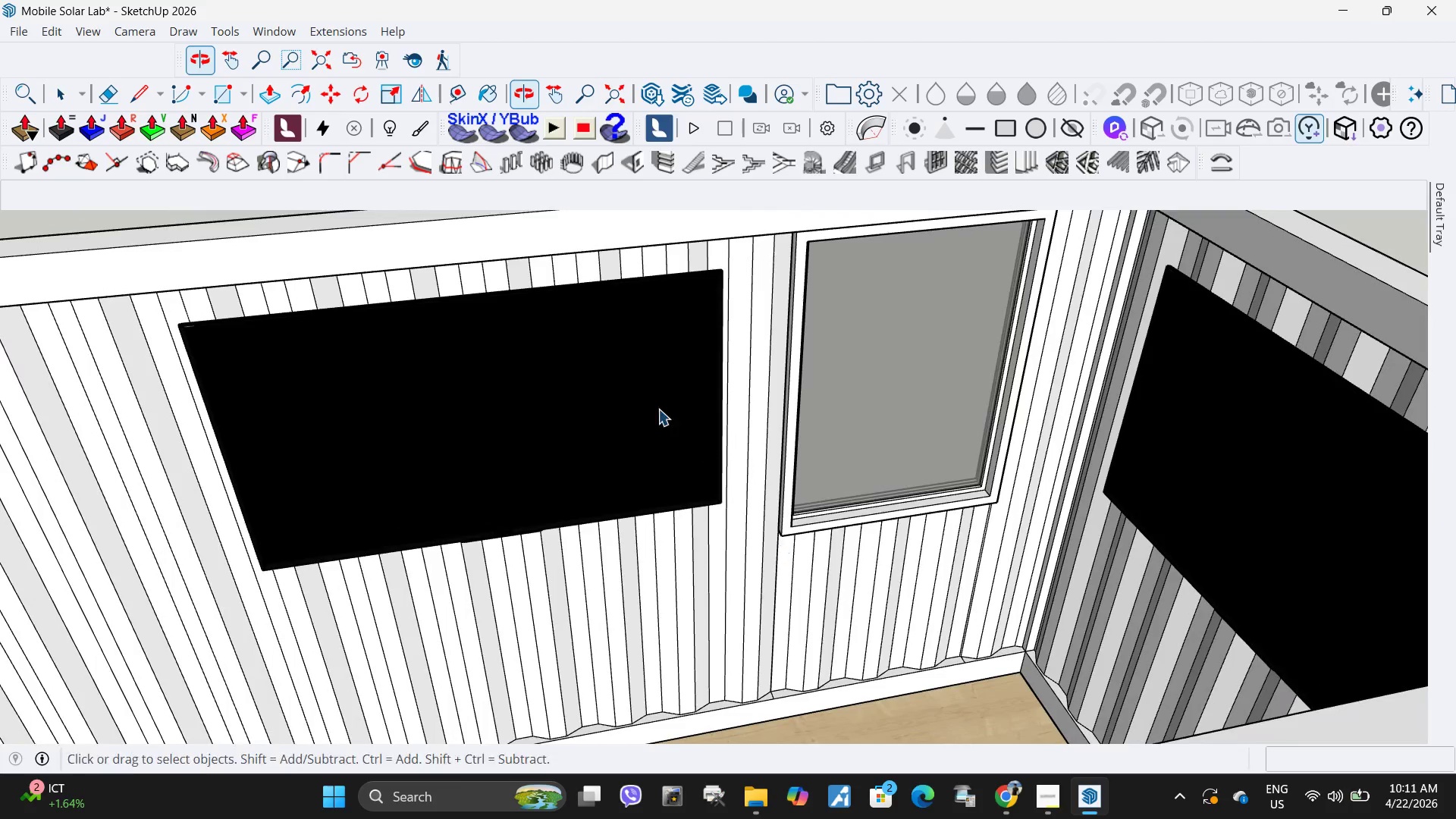 
scroll: coordinate [322, 399], scroll_direction: down, amount: 8.0
 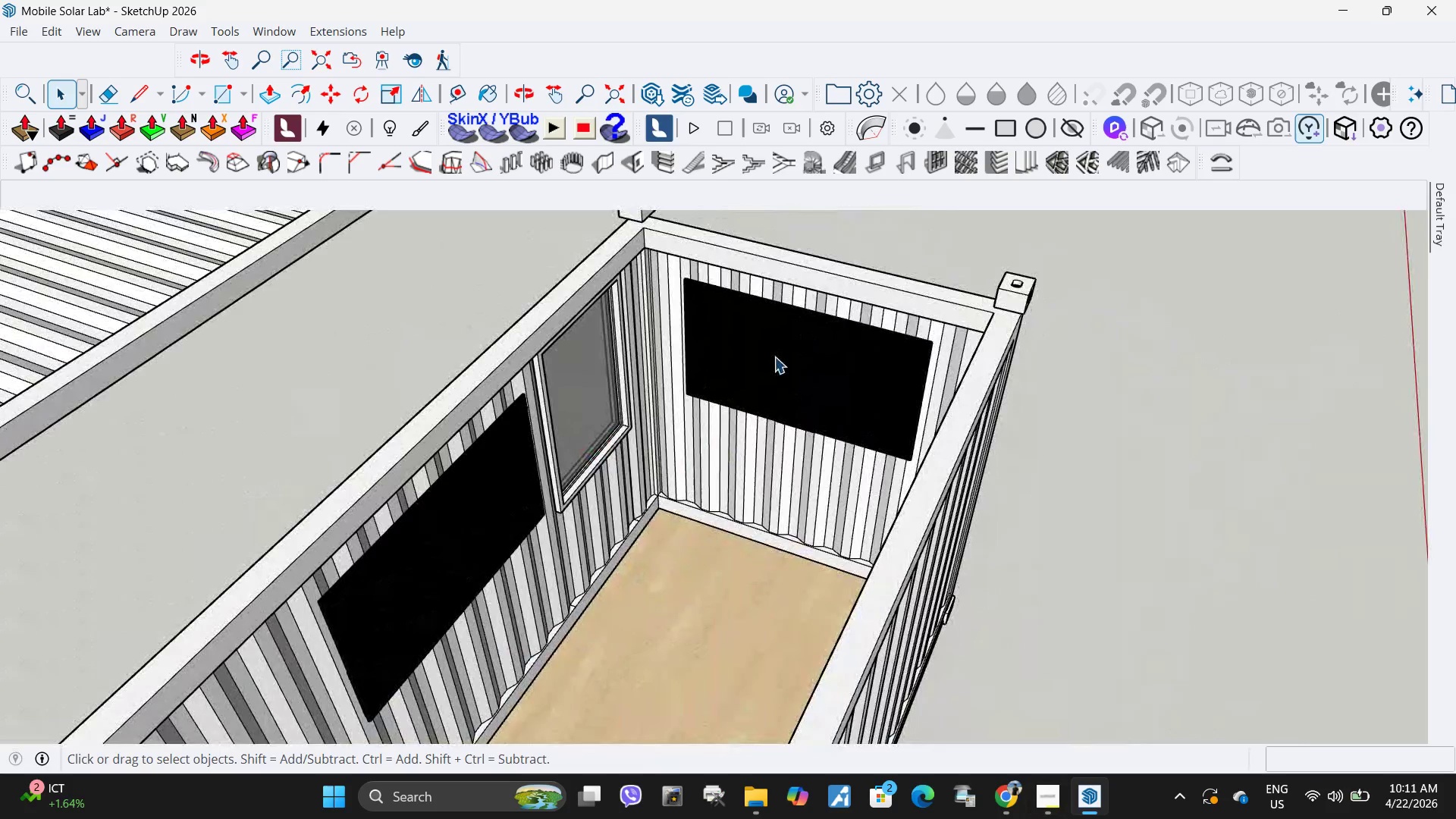 
left_click([774, 356])
 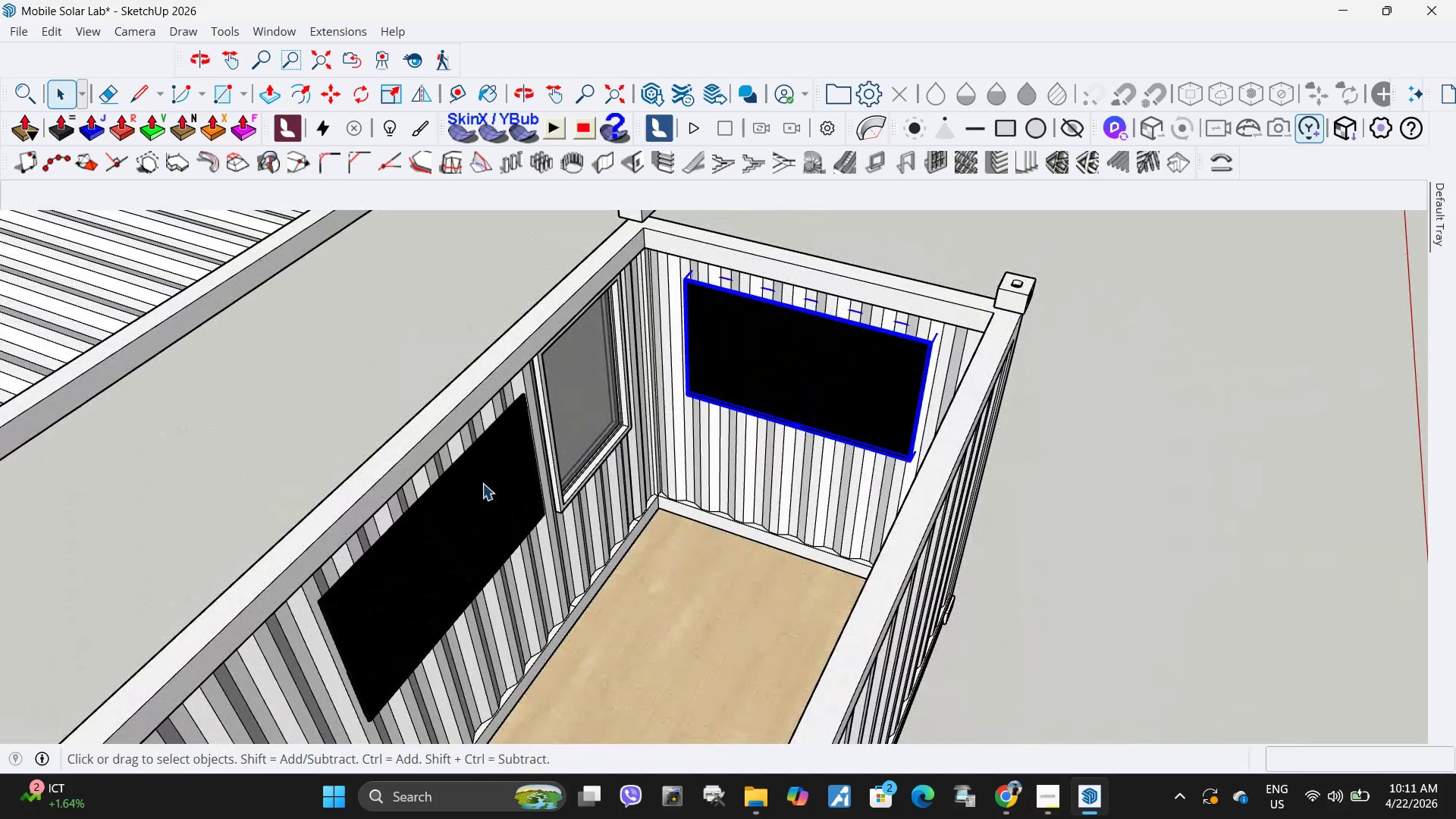 
hold_key(key=ControlLeft, duration=0.56)
 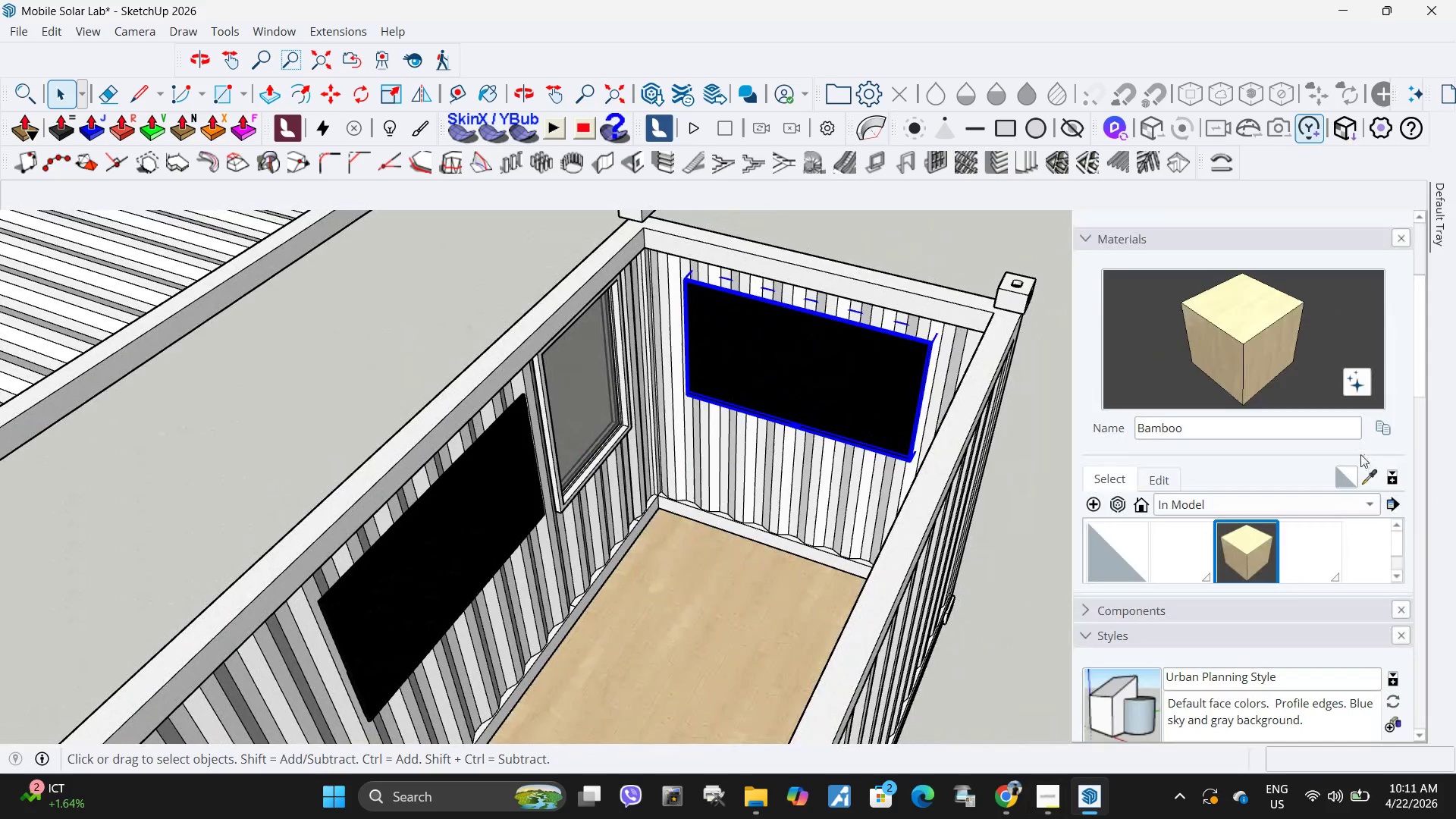 
scroll: coordinate [1265, 459], scroll_direction: down, amount: 16.0
 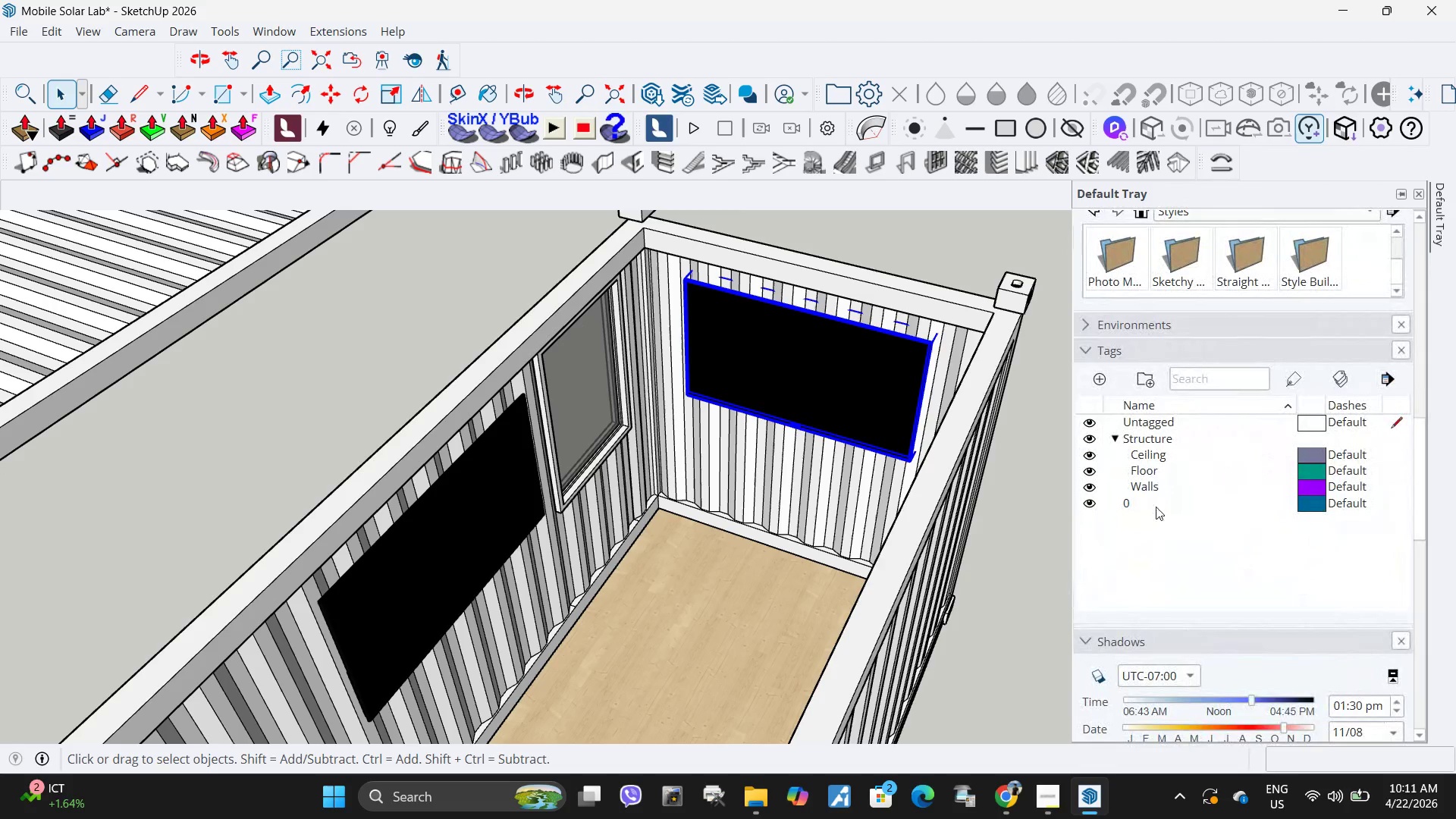 
right_click([1153, 507])
 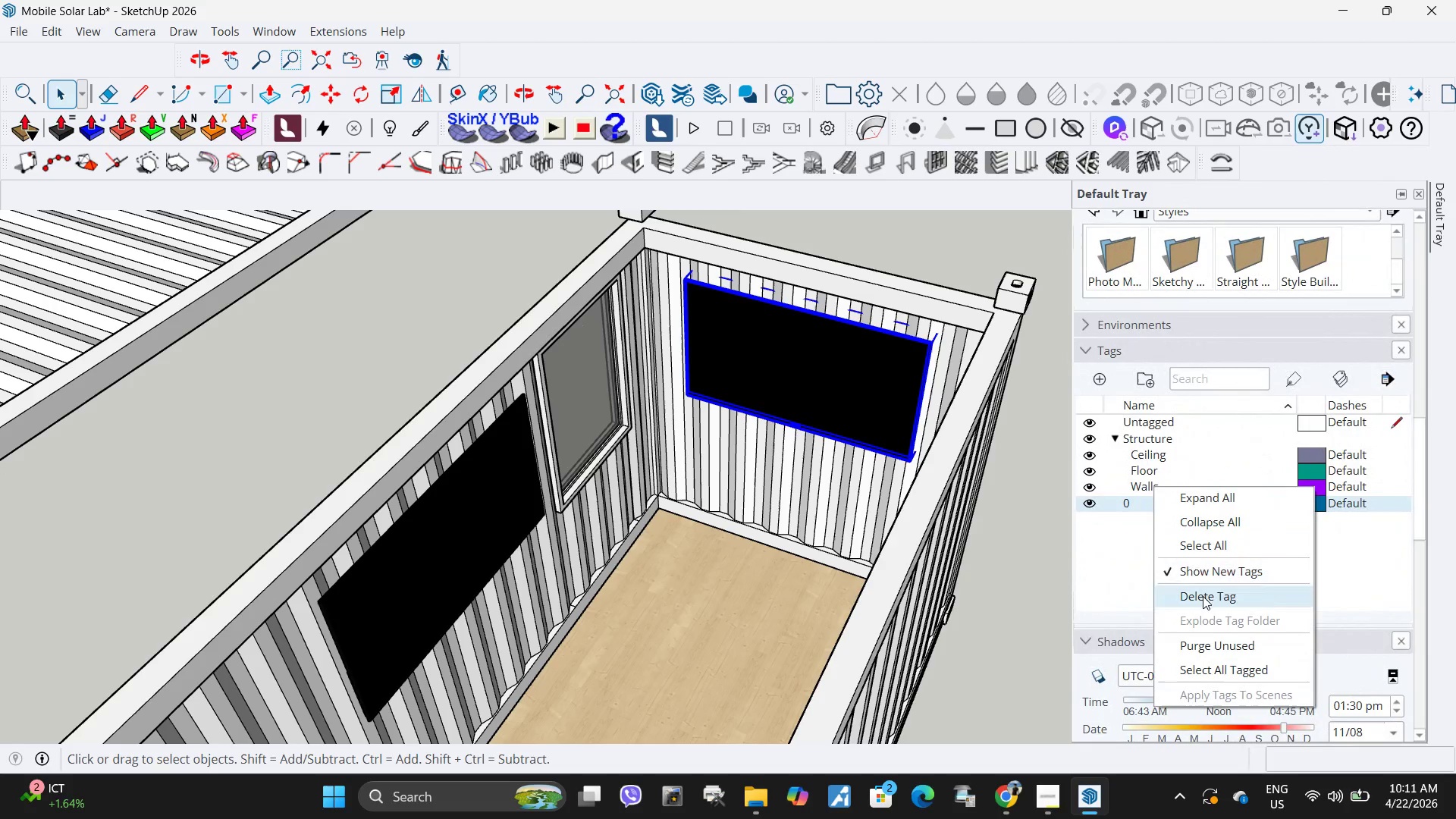 
left_click([1203, 596])
 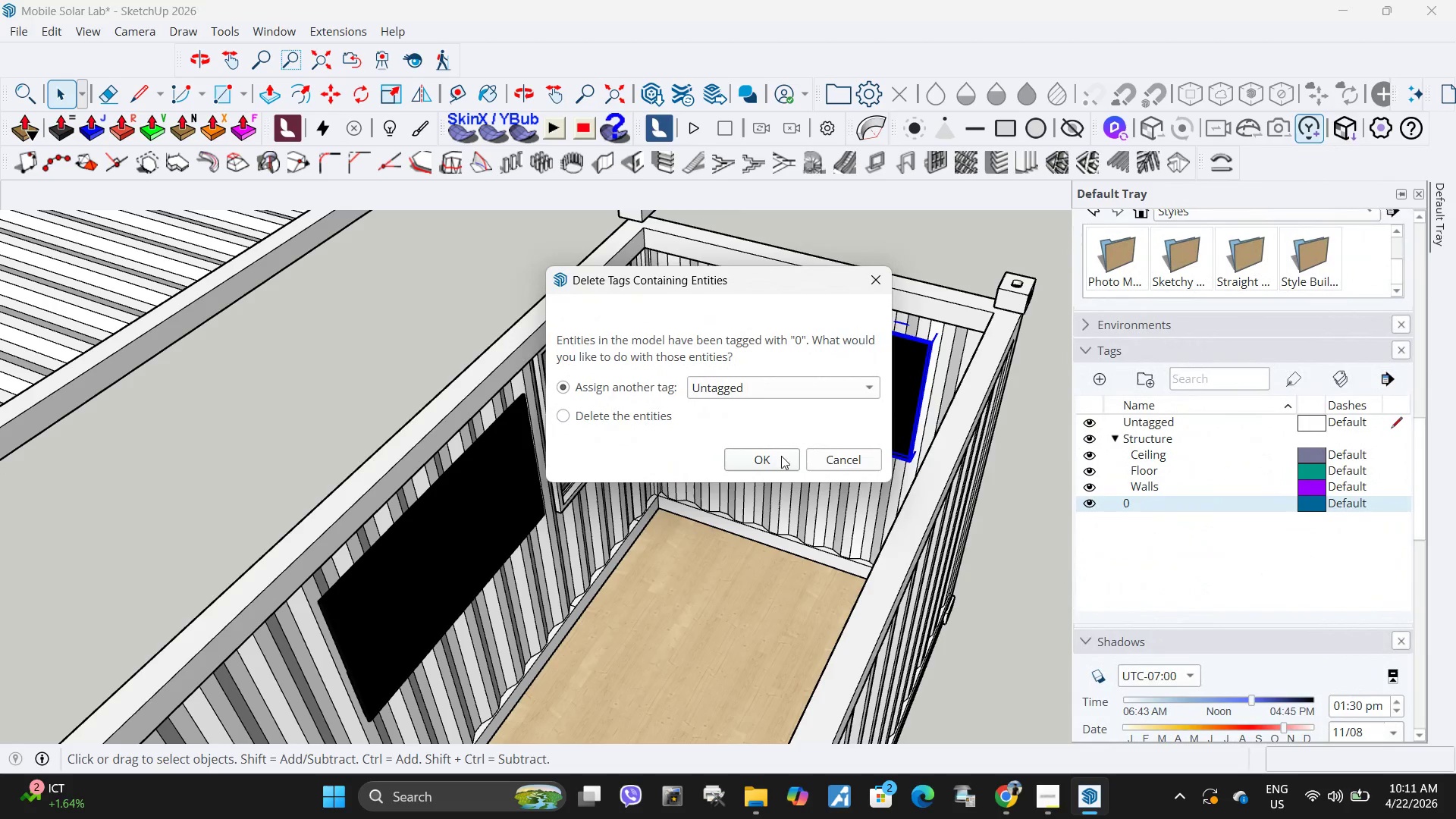 
left_click([765, 461])
 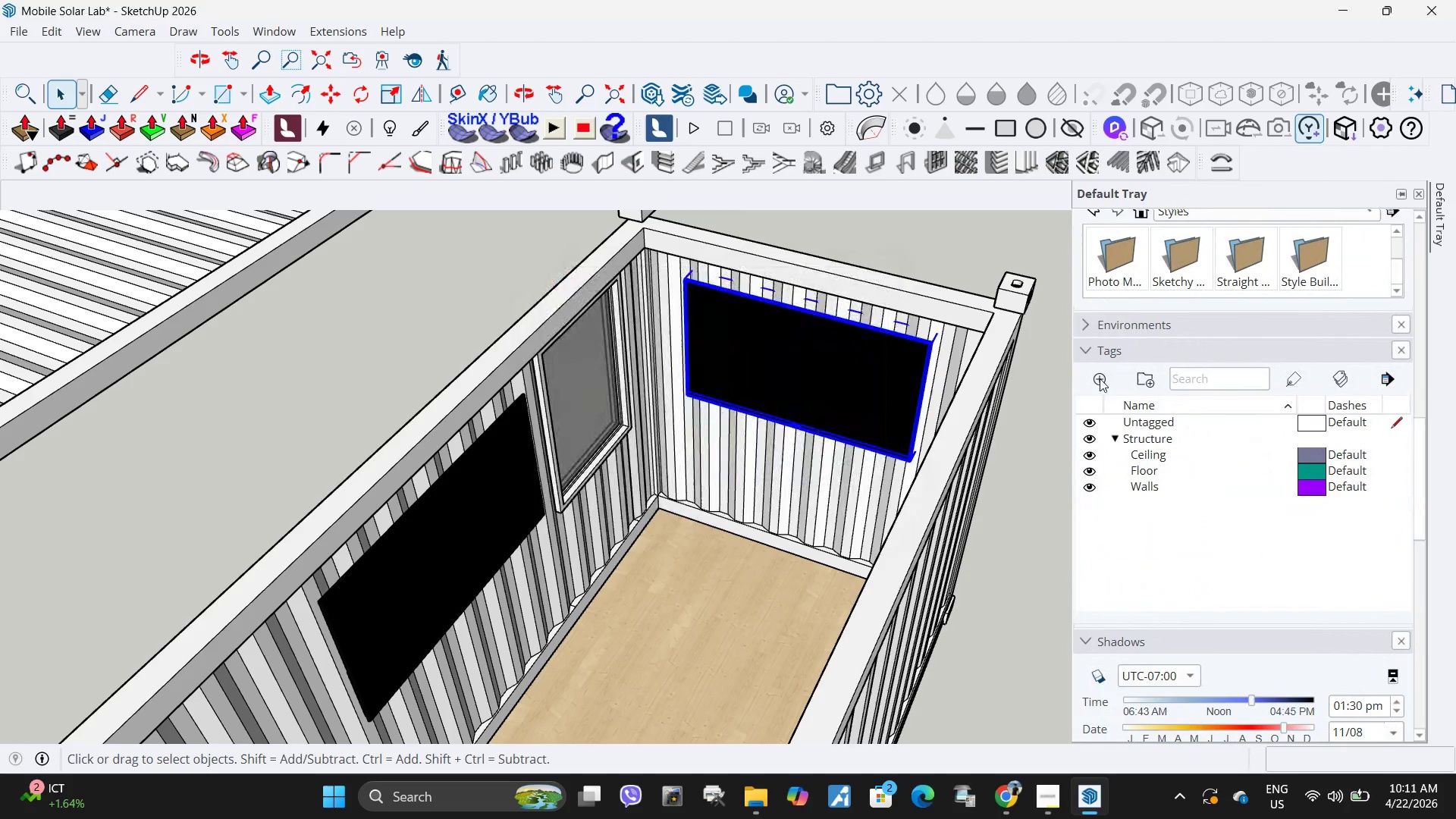 
left_click([1100, 378])
 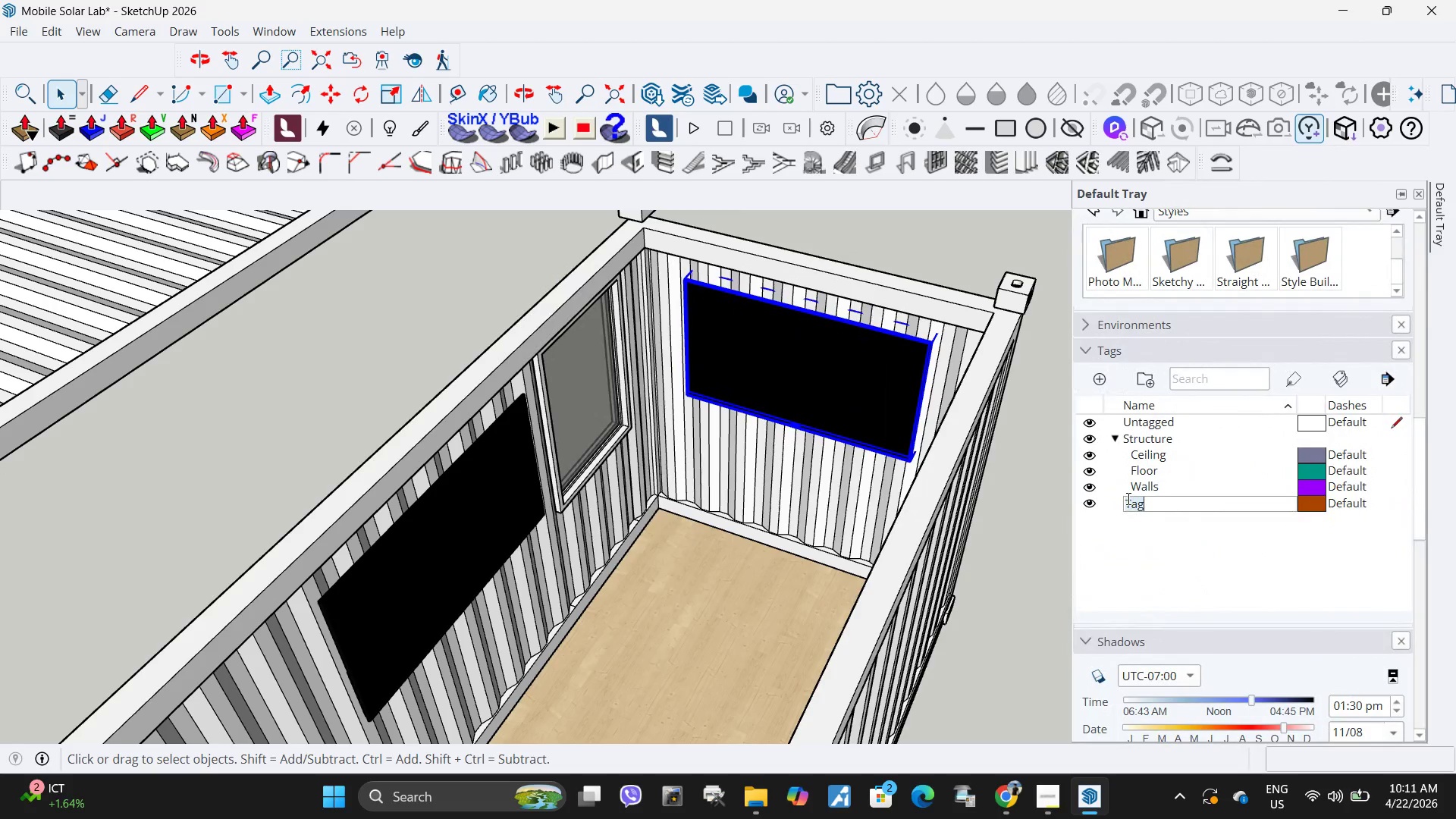 
type(Wall Mounted TV)
 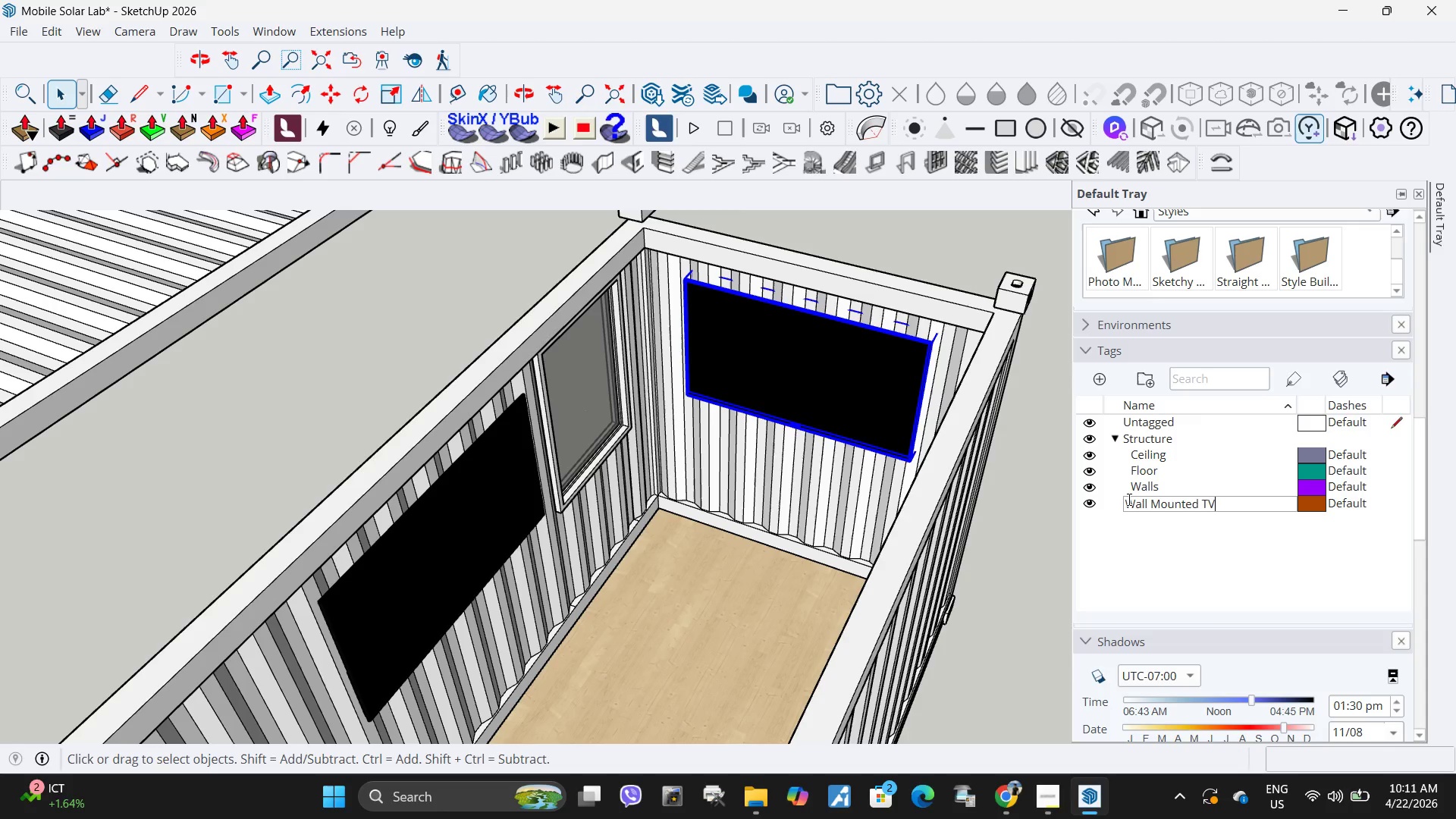 
left_click([1166, 590])
 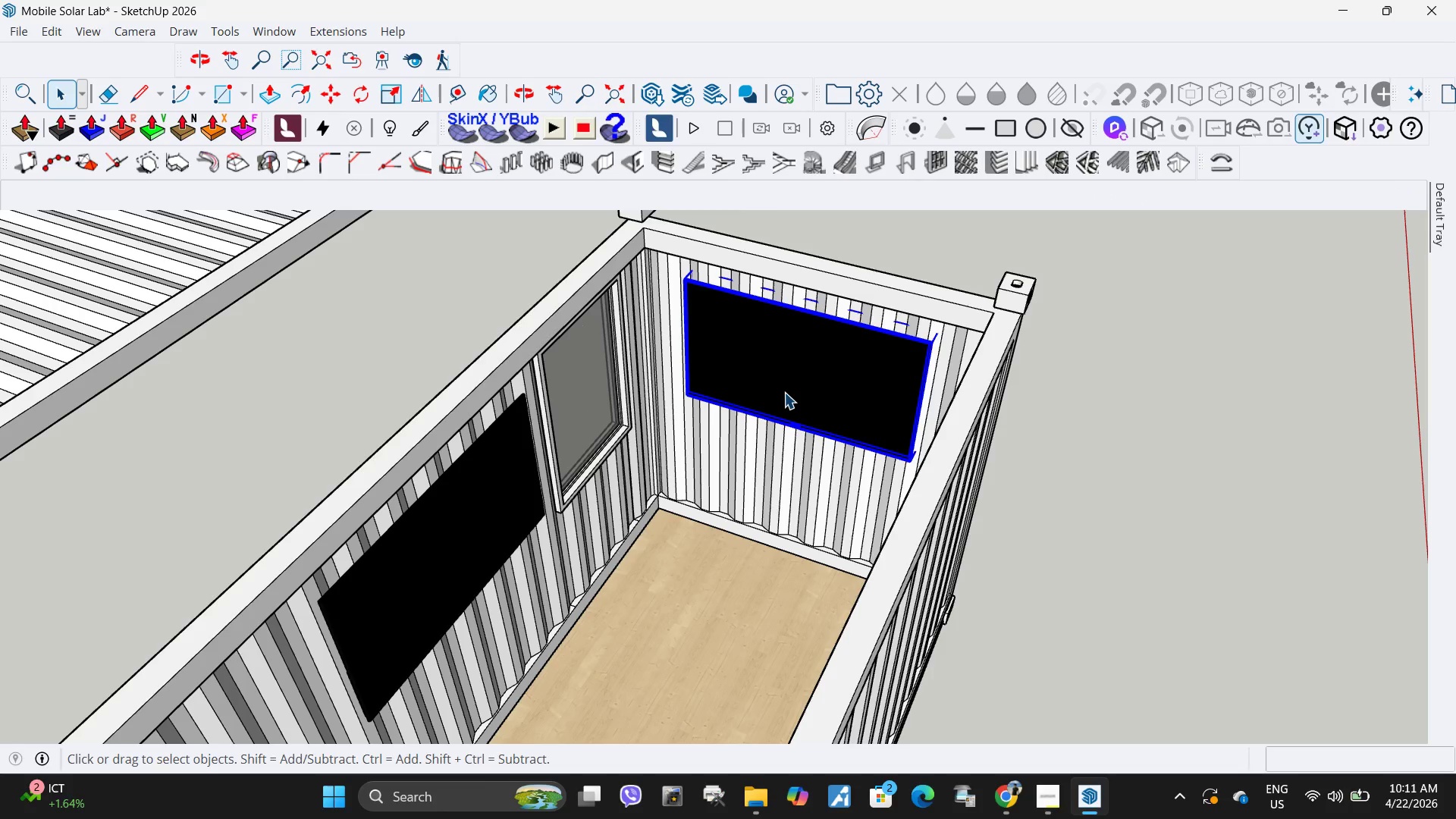 
left_click([783, 392])
 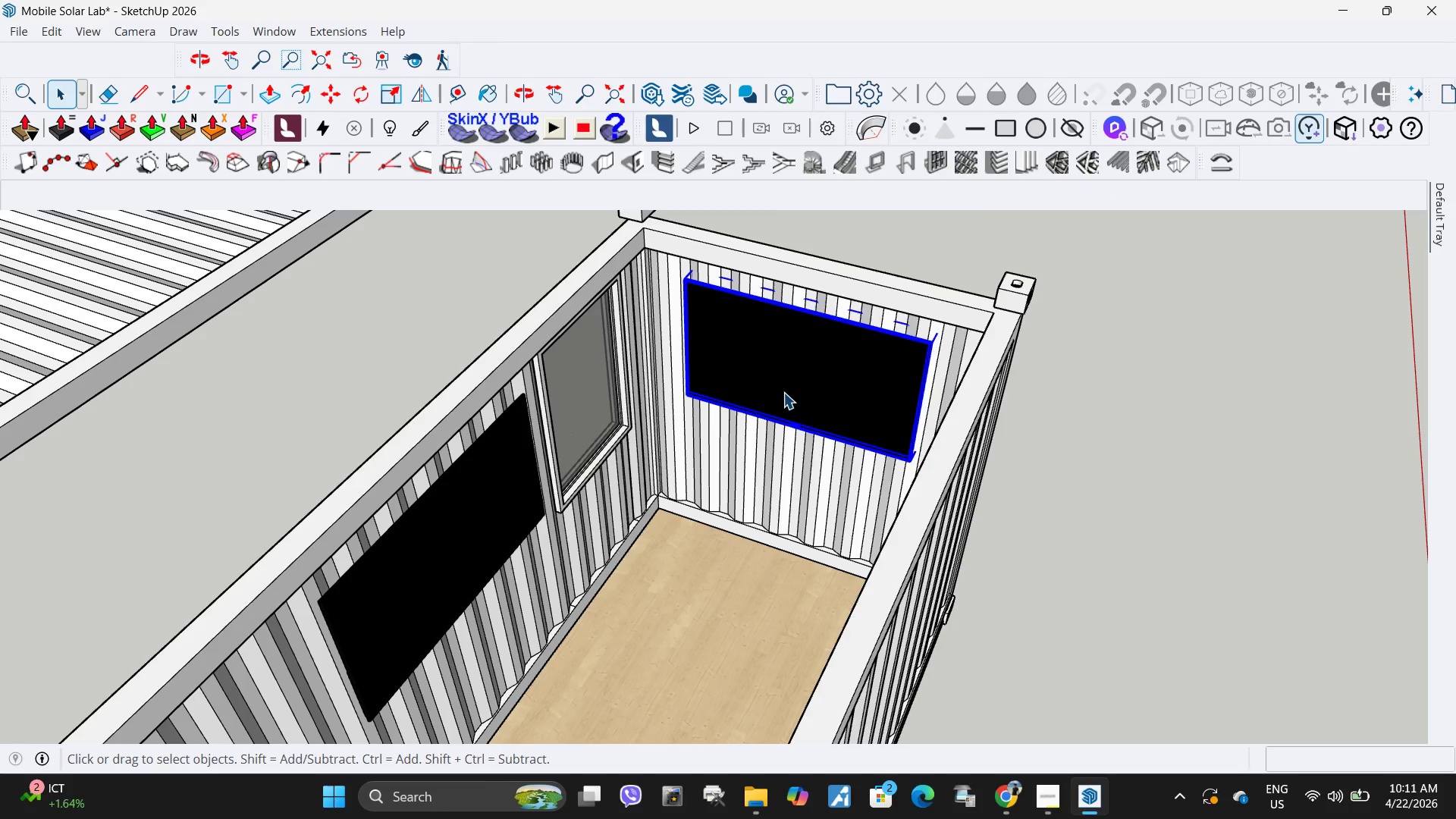 
right_click([783, 392])
 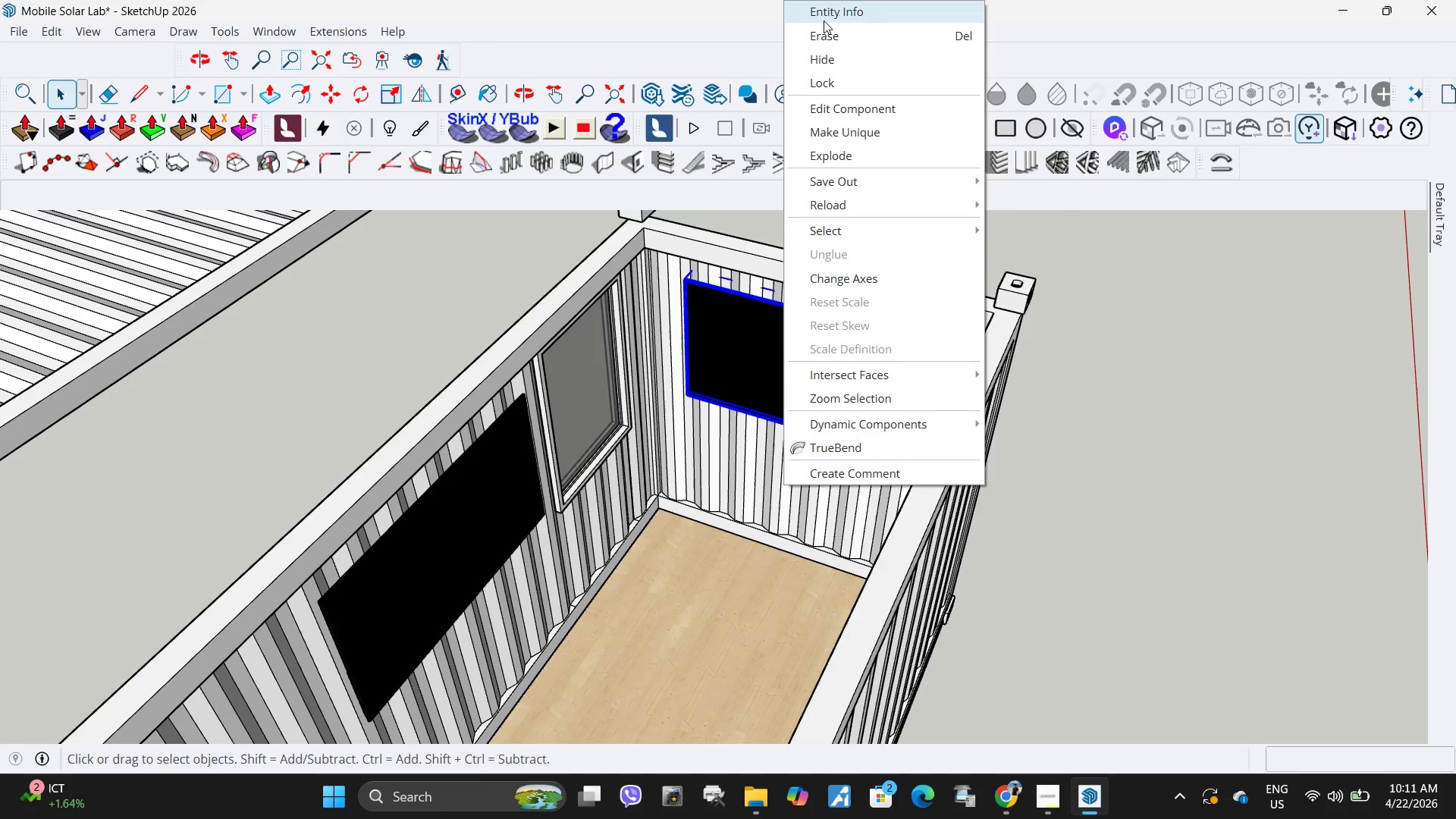 
left_click([824, 20])
 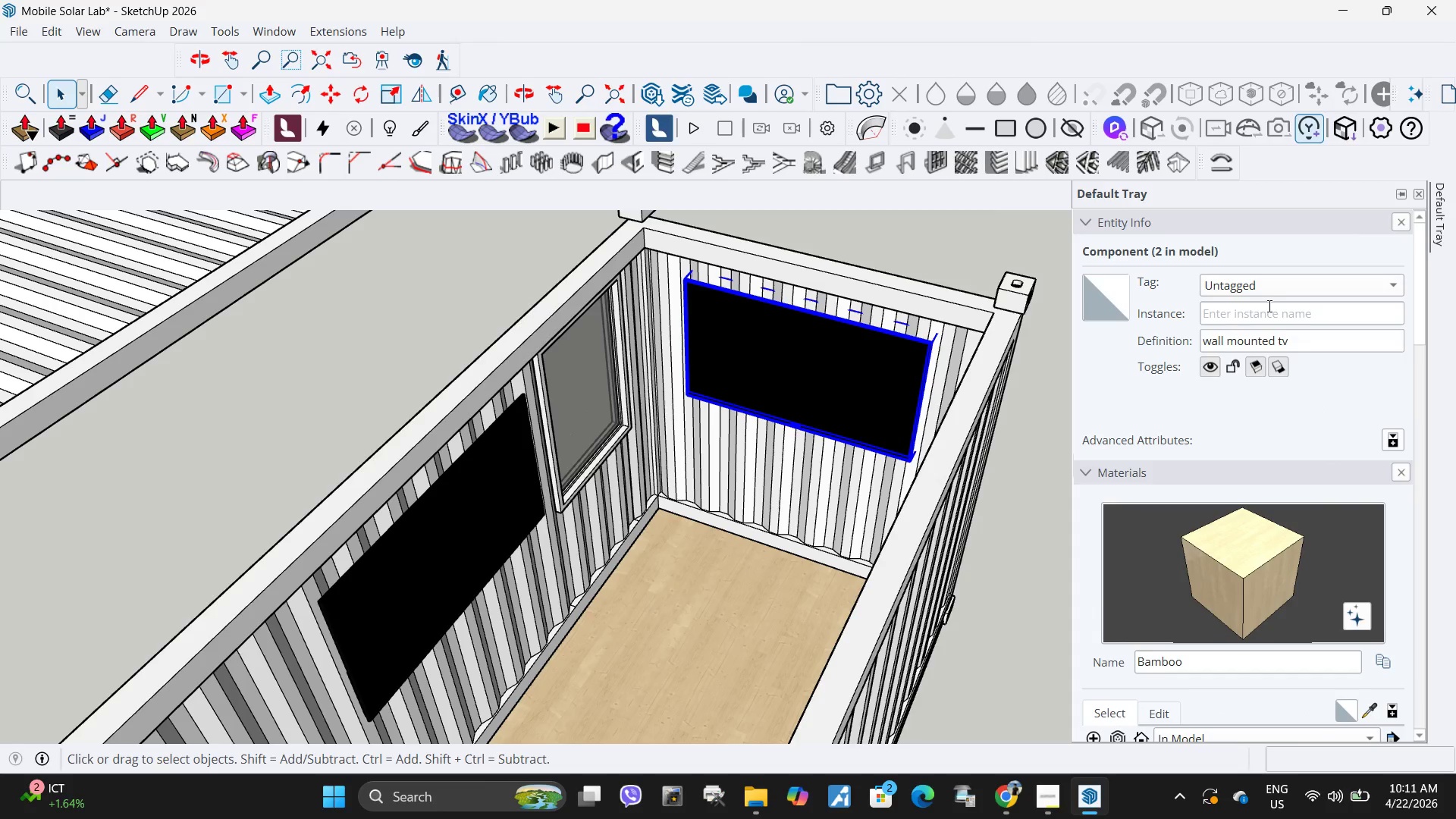 
left_click([1268, 293])
 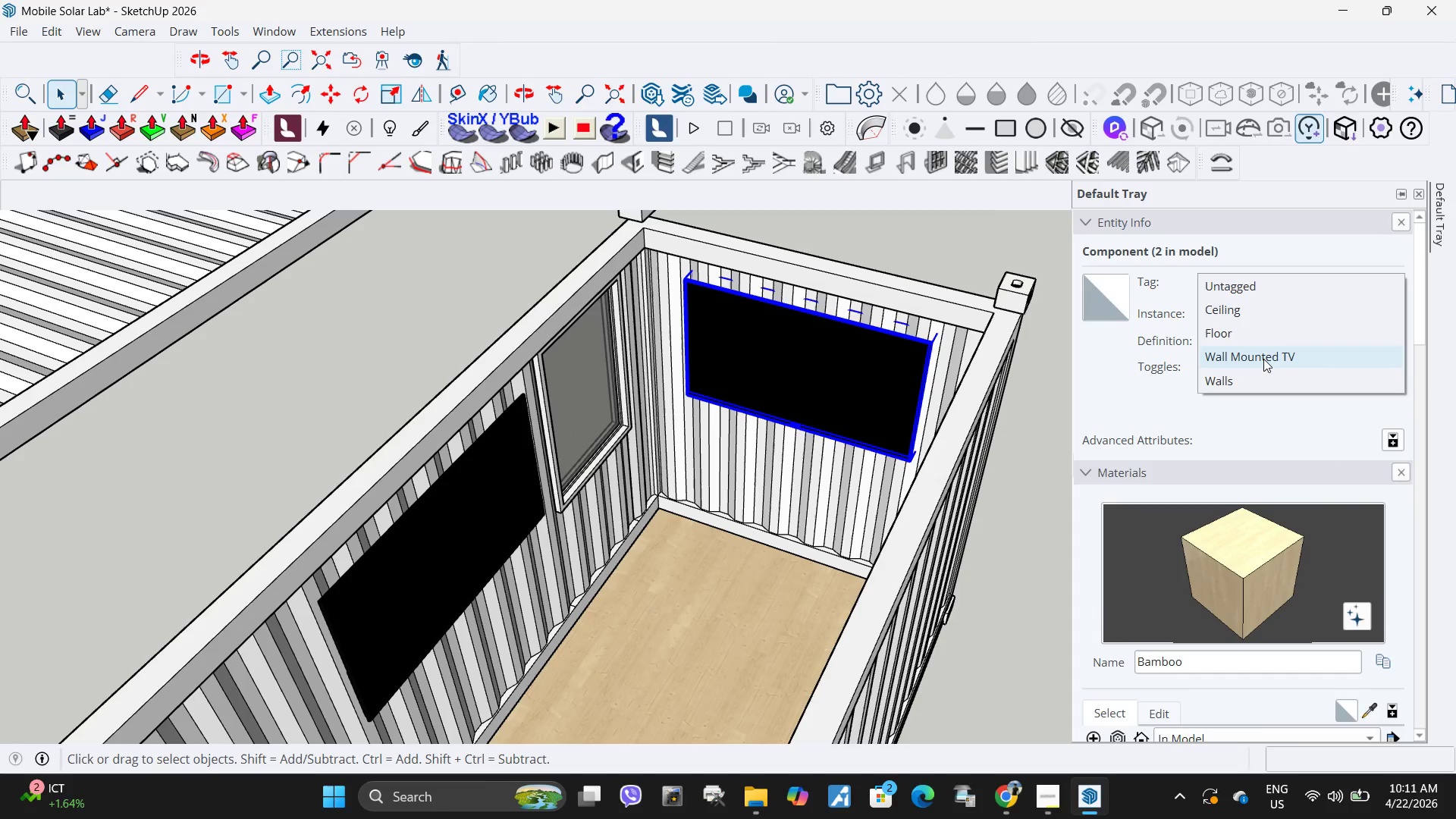 
left_click([1263, 359])
 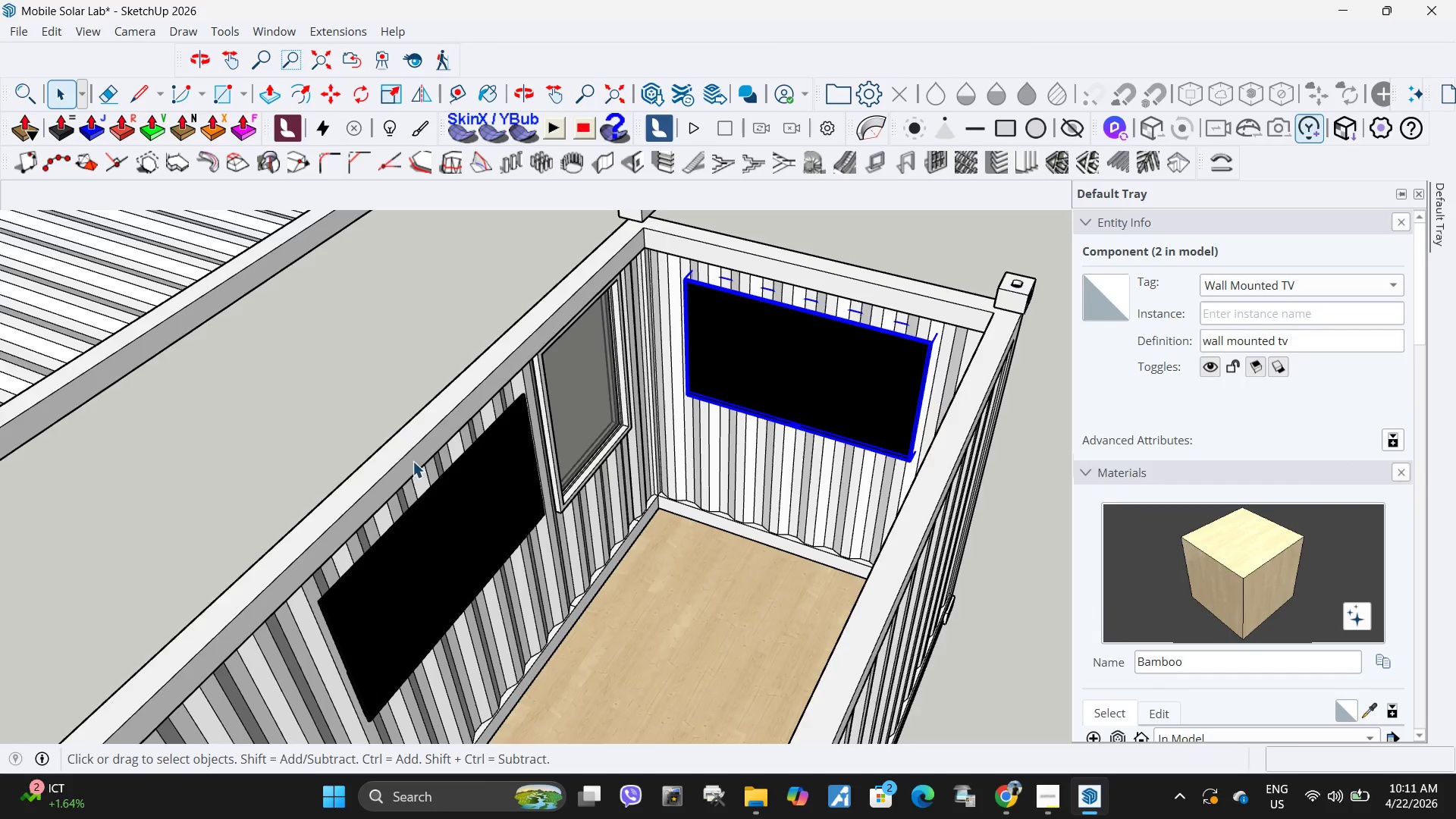 
left_click([444, 494])
 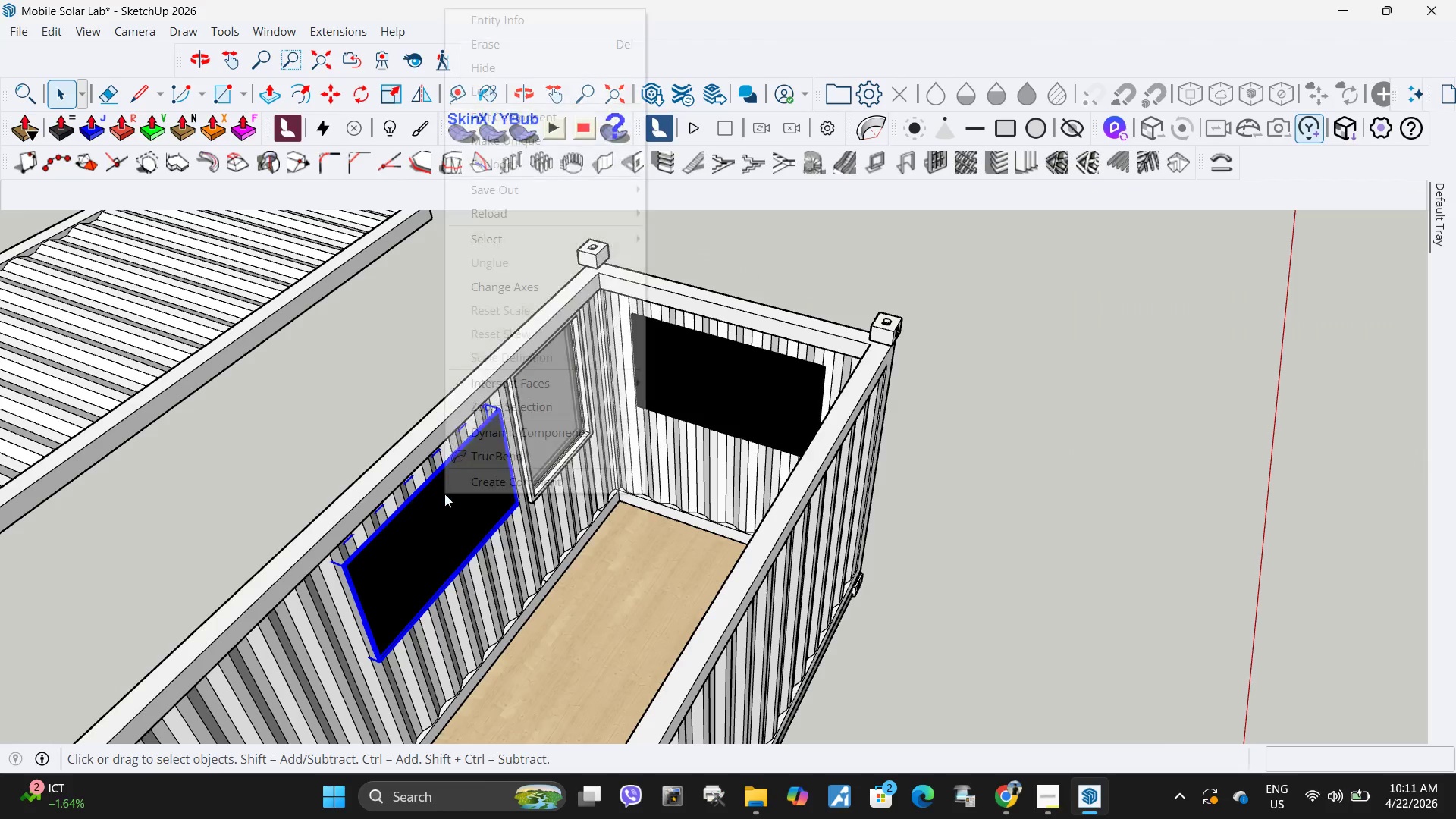 
scroll: coordinate [406, 463], scroll_direction: down, amount: 3.0
 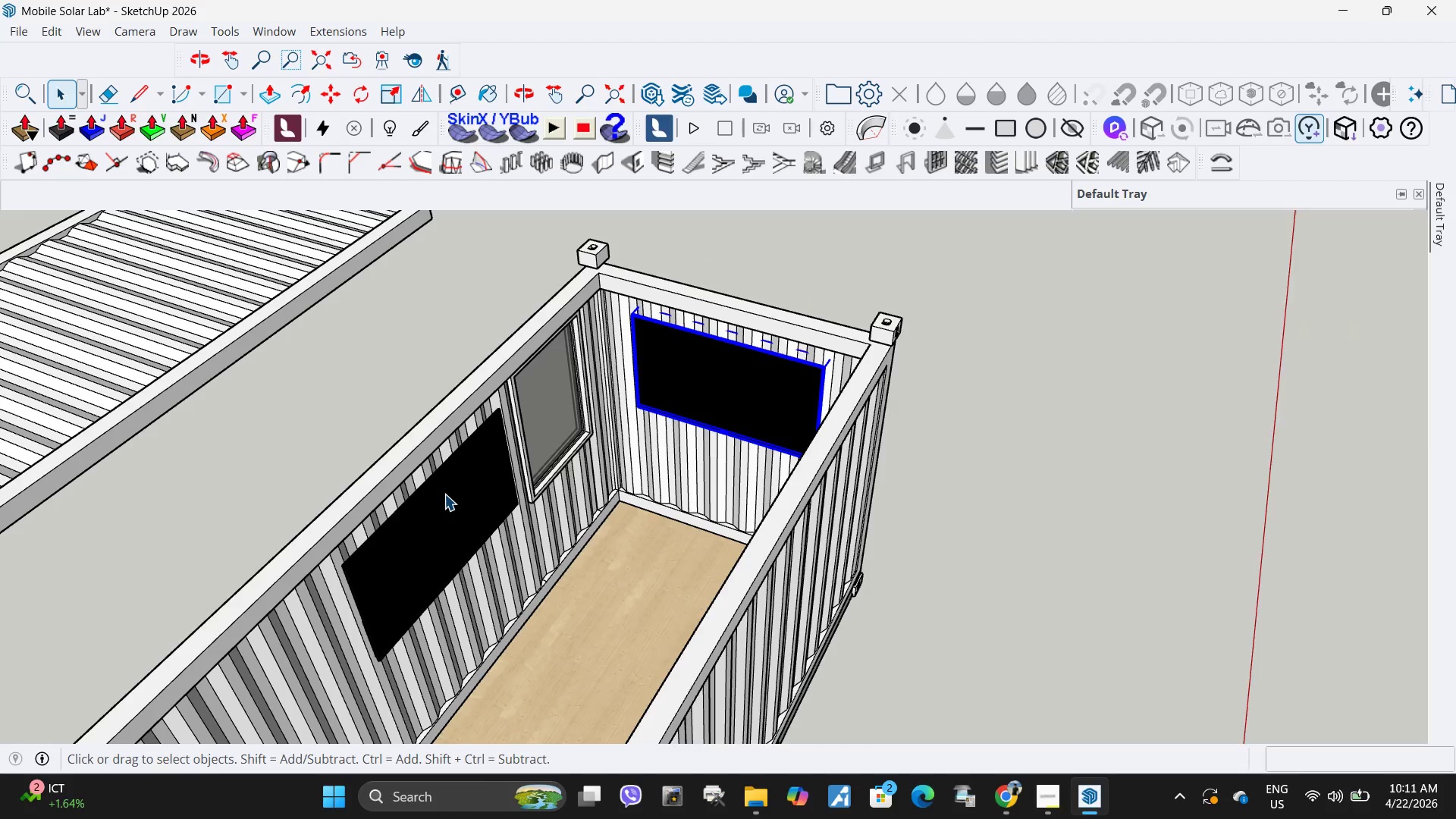 
right_click([444, 494])
 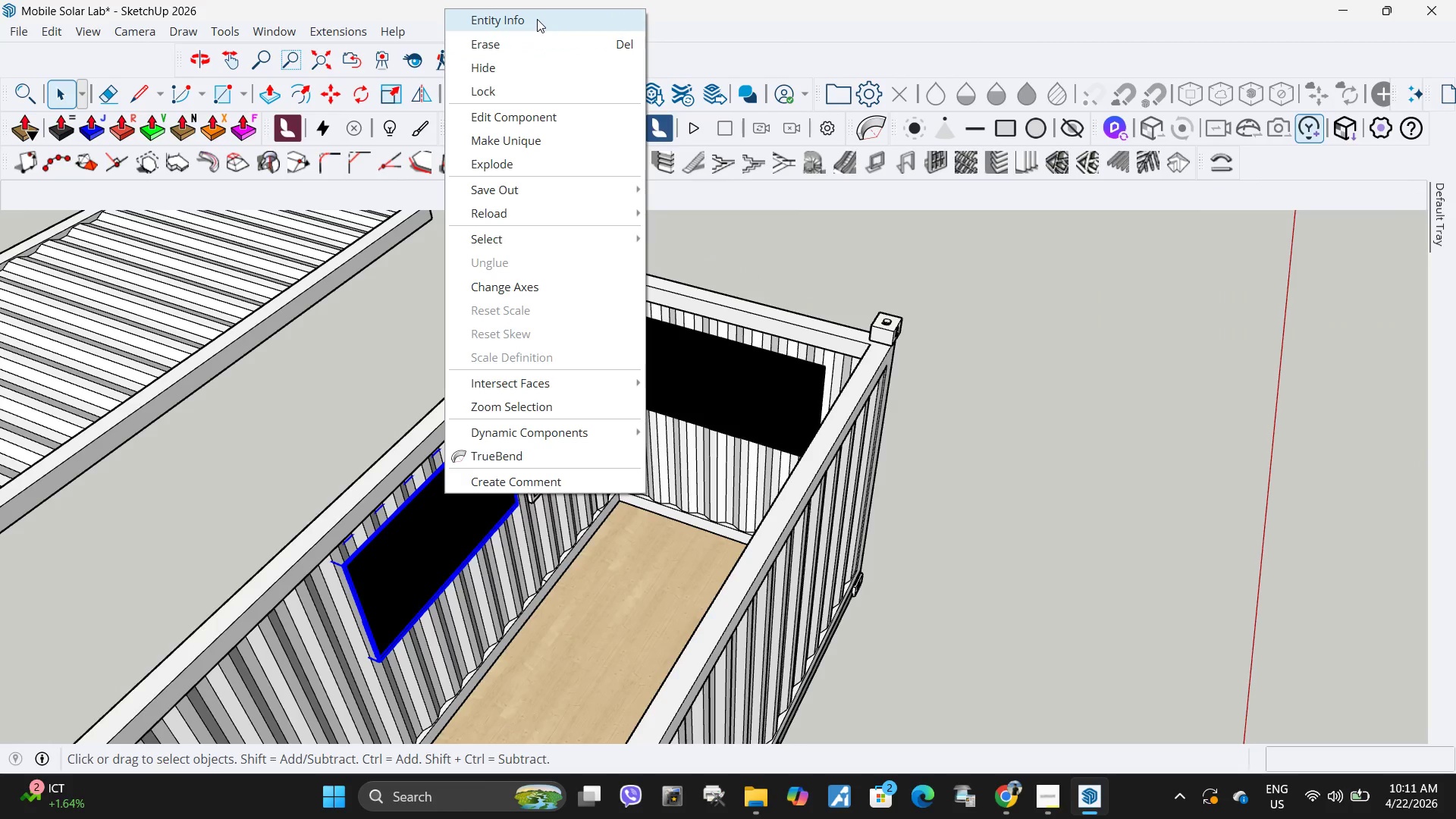 
left_click([537, 19])
 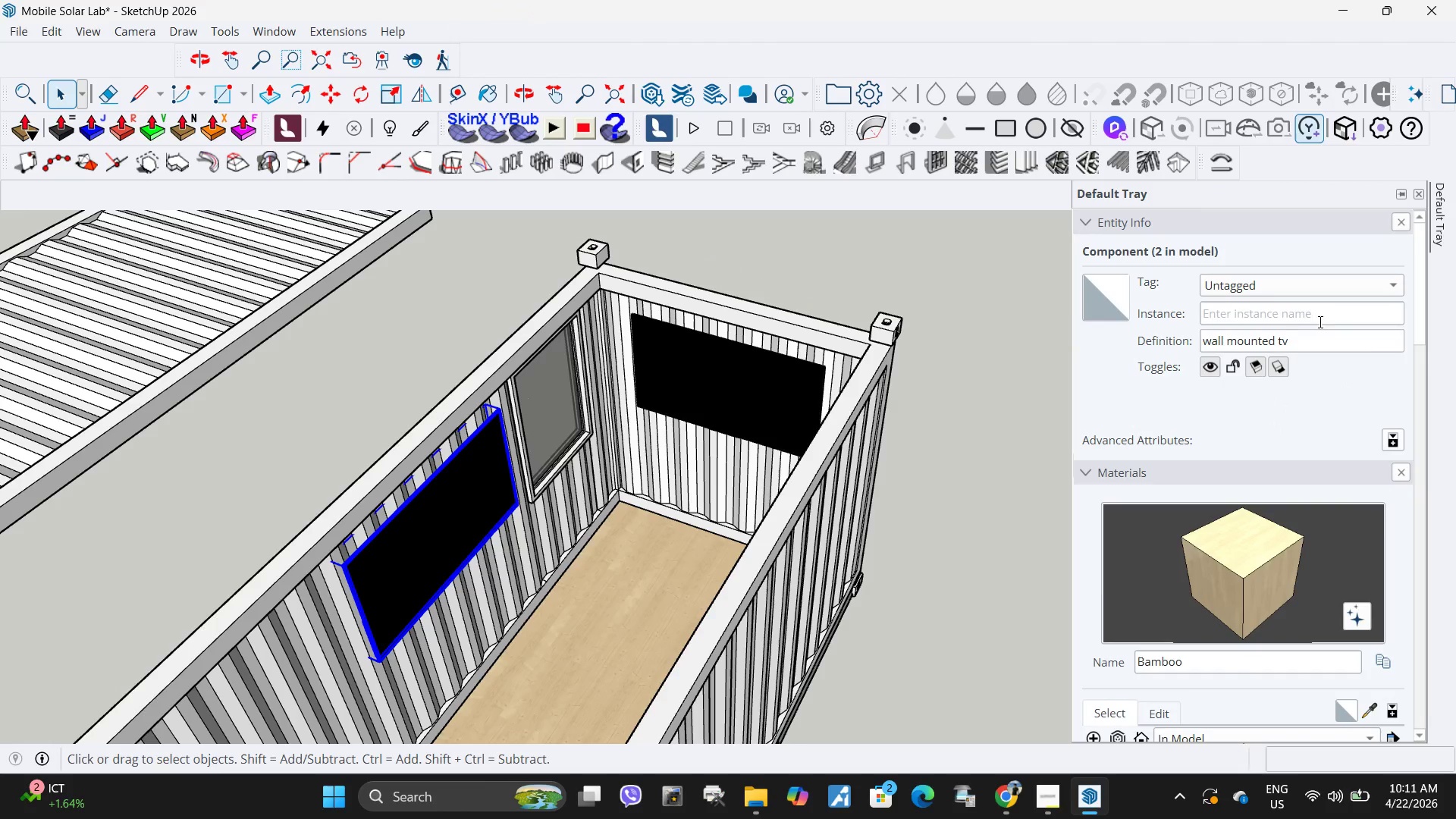 
left_click([1275, 291])
 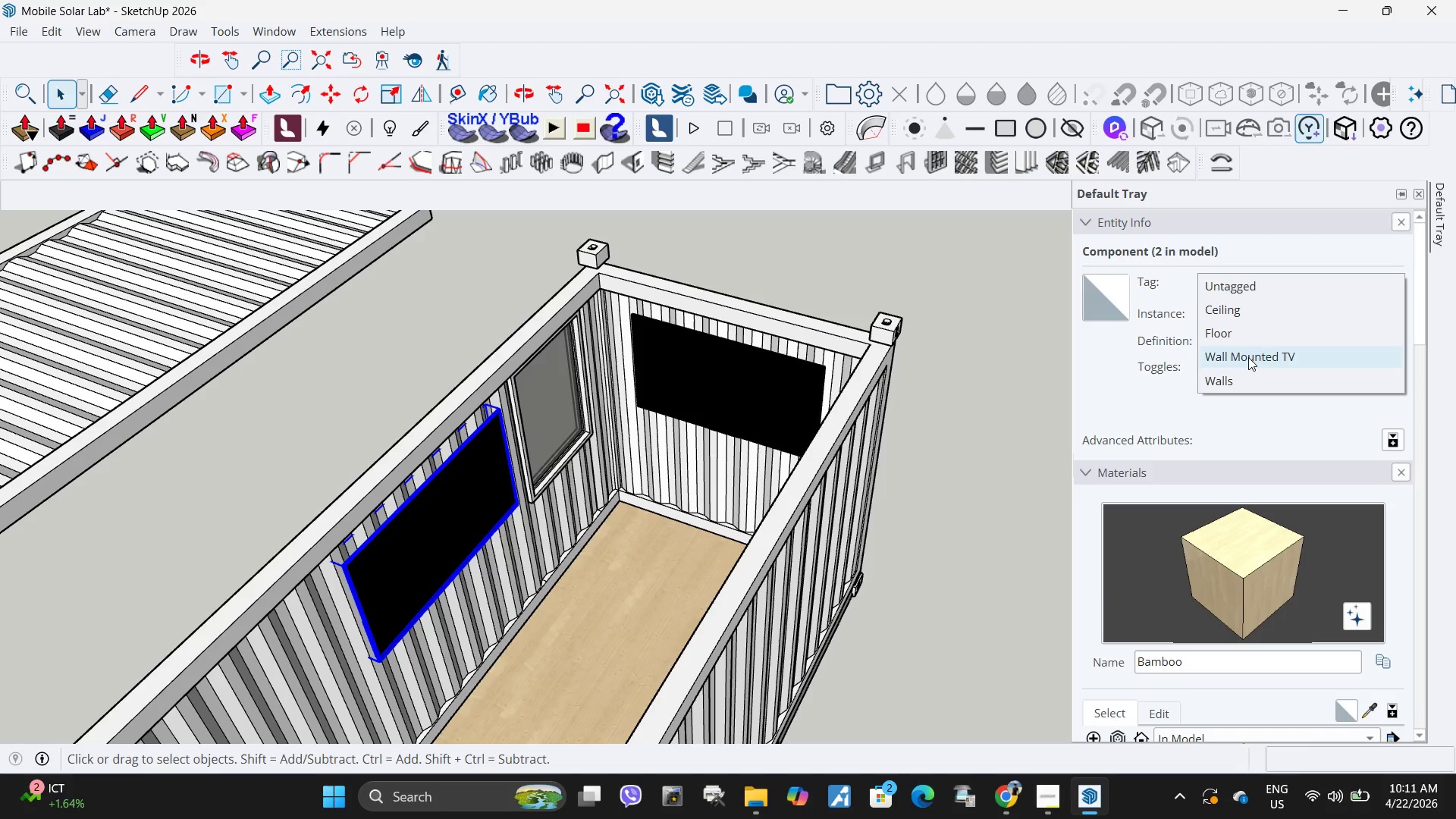 
left_click([1248, 357])
 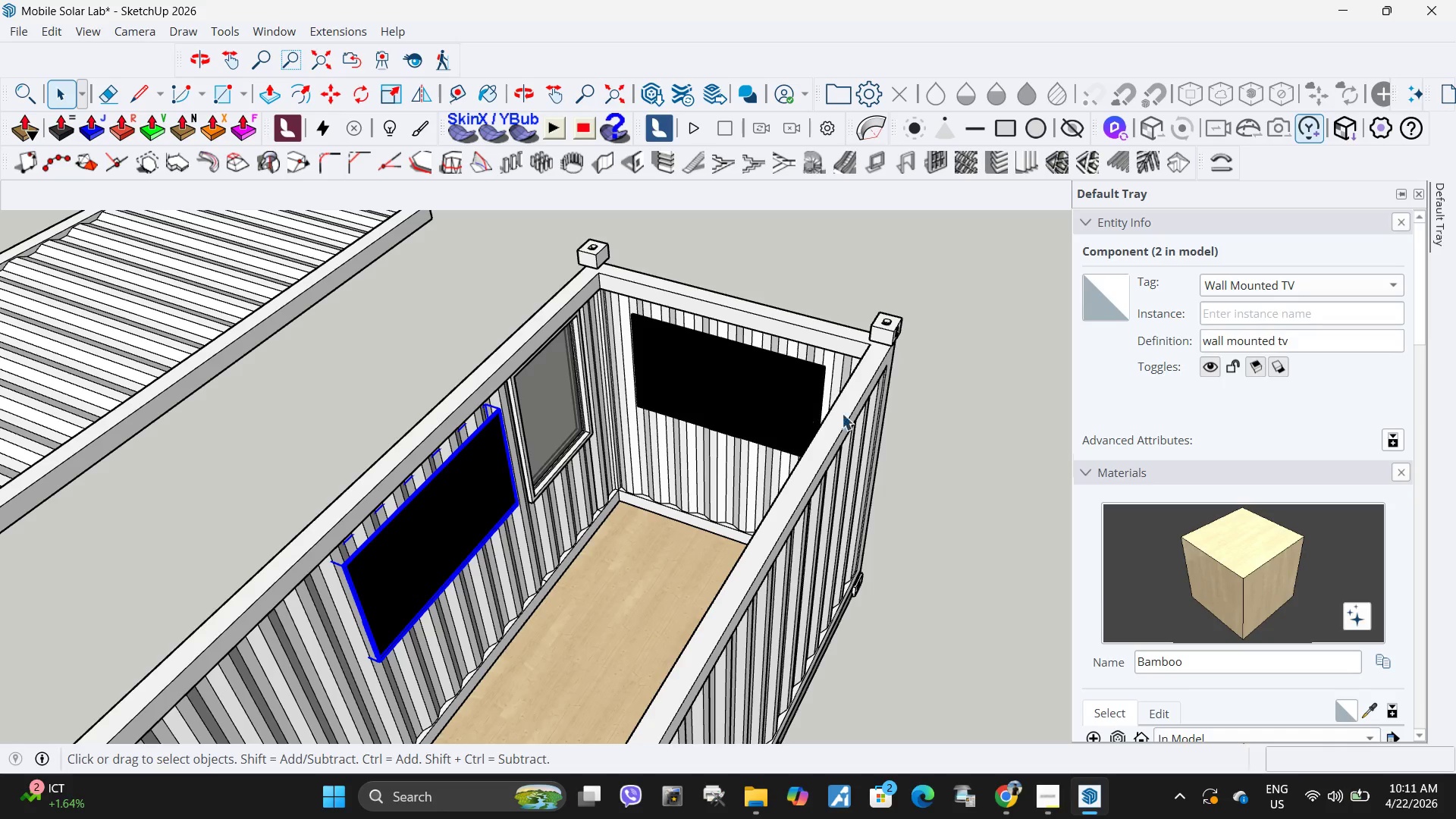 
left_click([937, 505])
 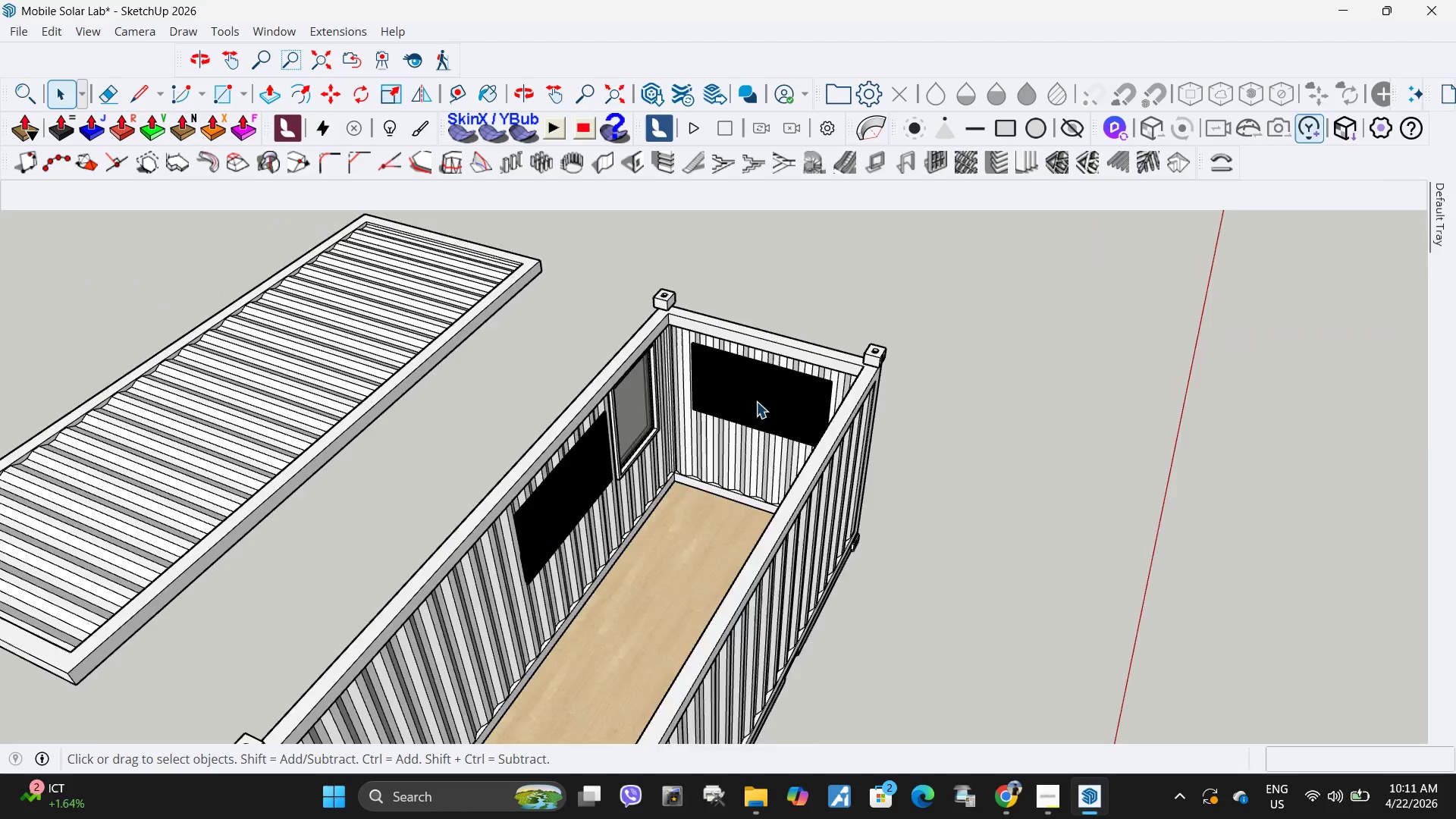 
scroll: coordinate [854, 428], scroll_direction: down, amount: 4.0
 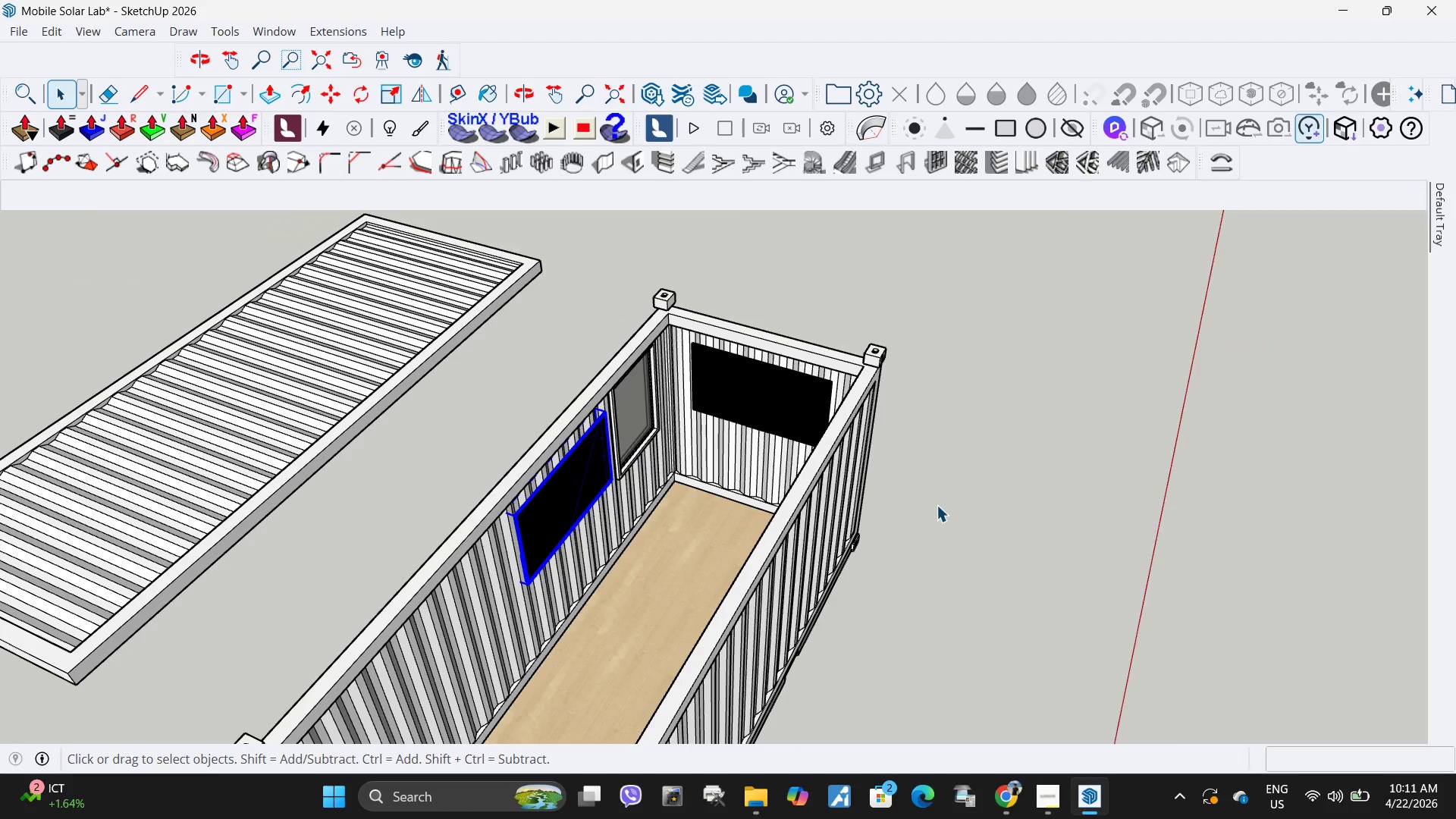 
scroll: coordinate [746, 394], scroll_direction: up, amount: 5.0
 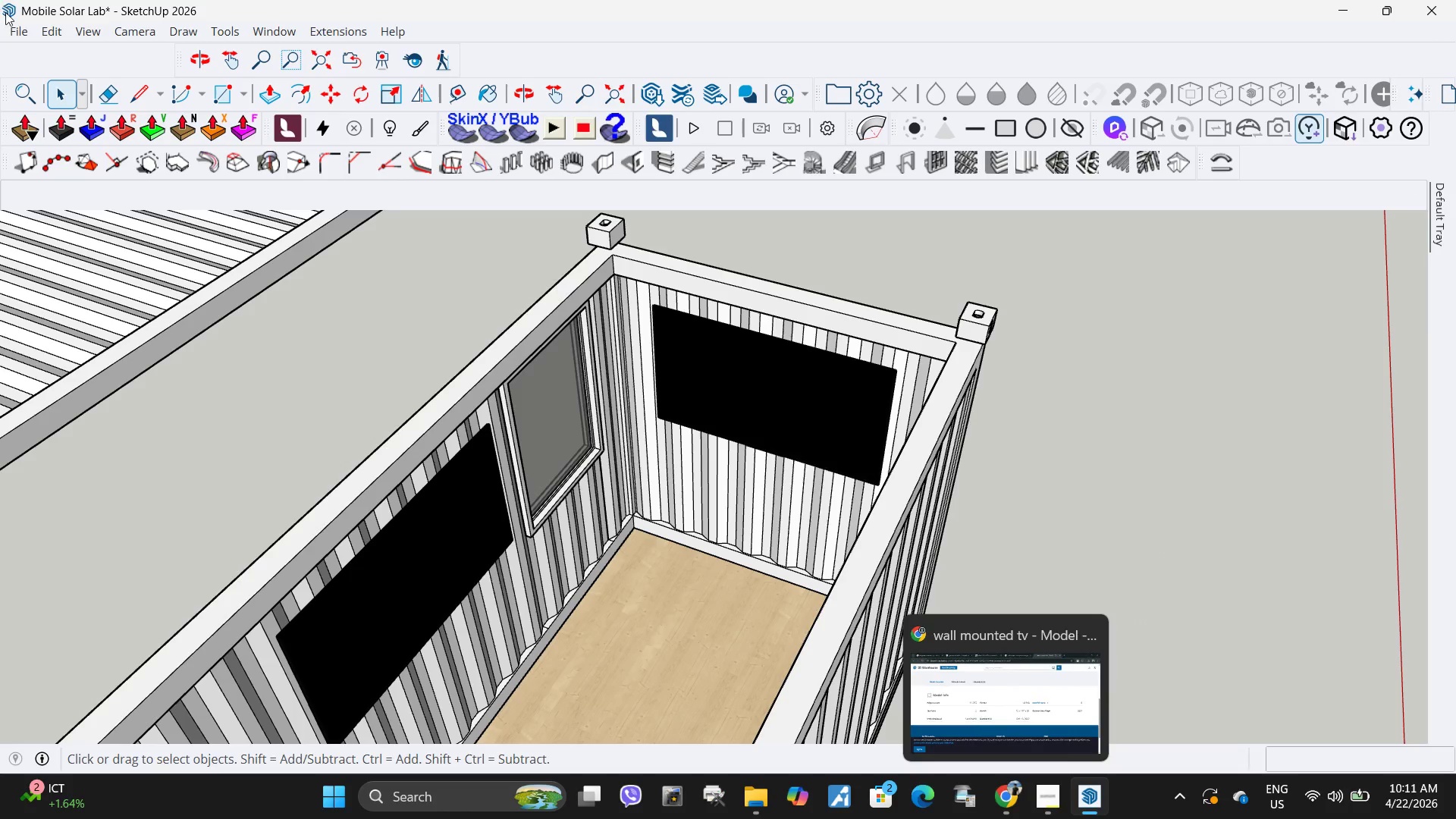 
left_click([18, 24])
 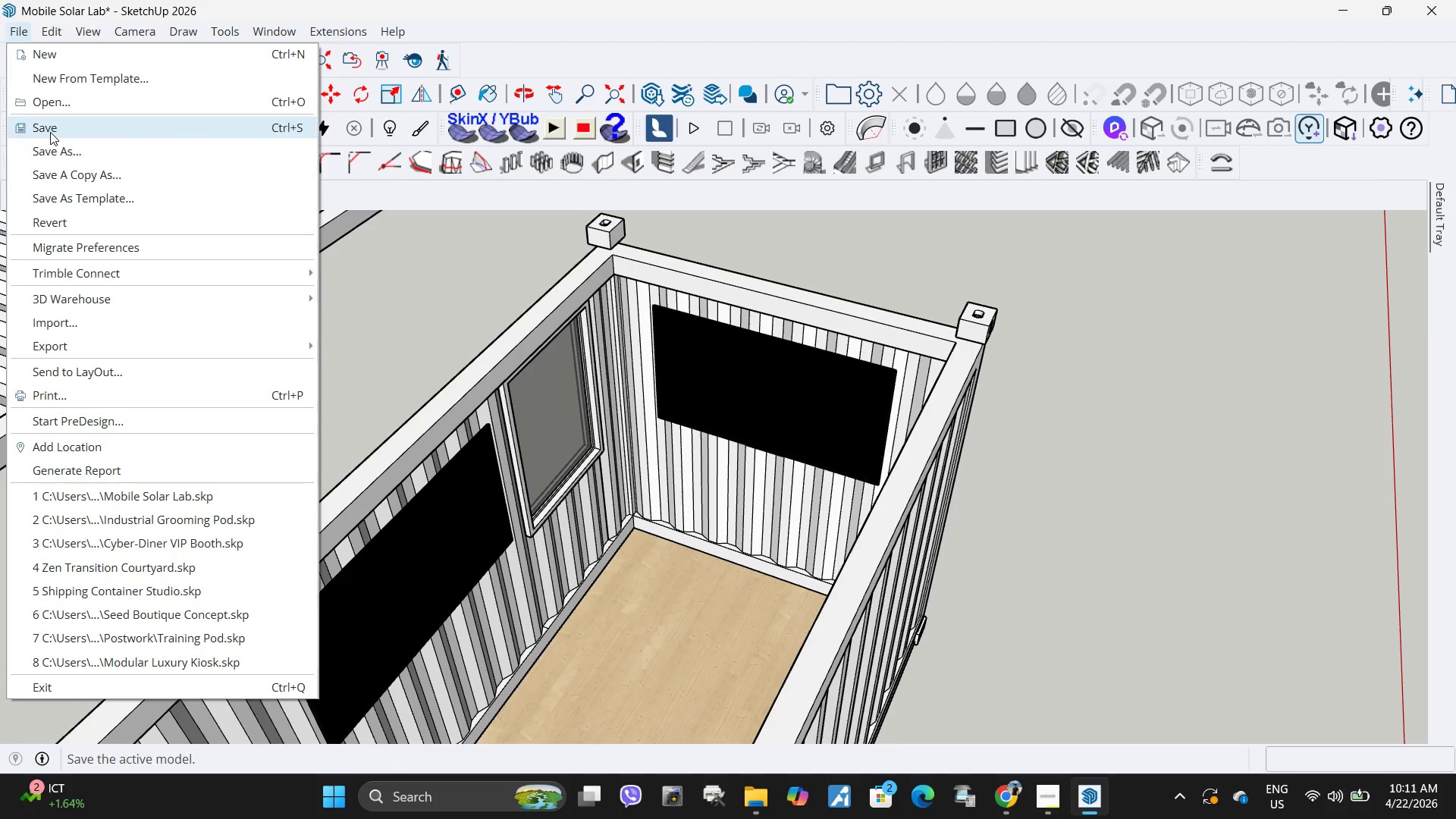 
left_click([50, 132])
 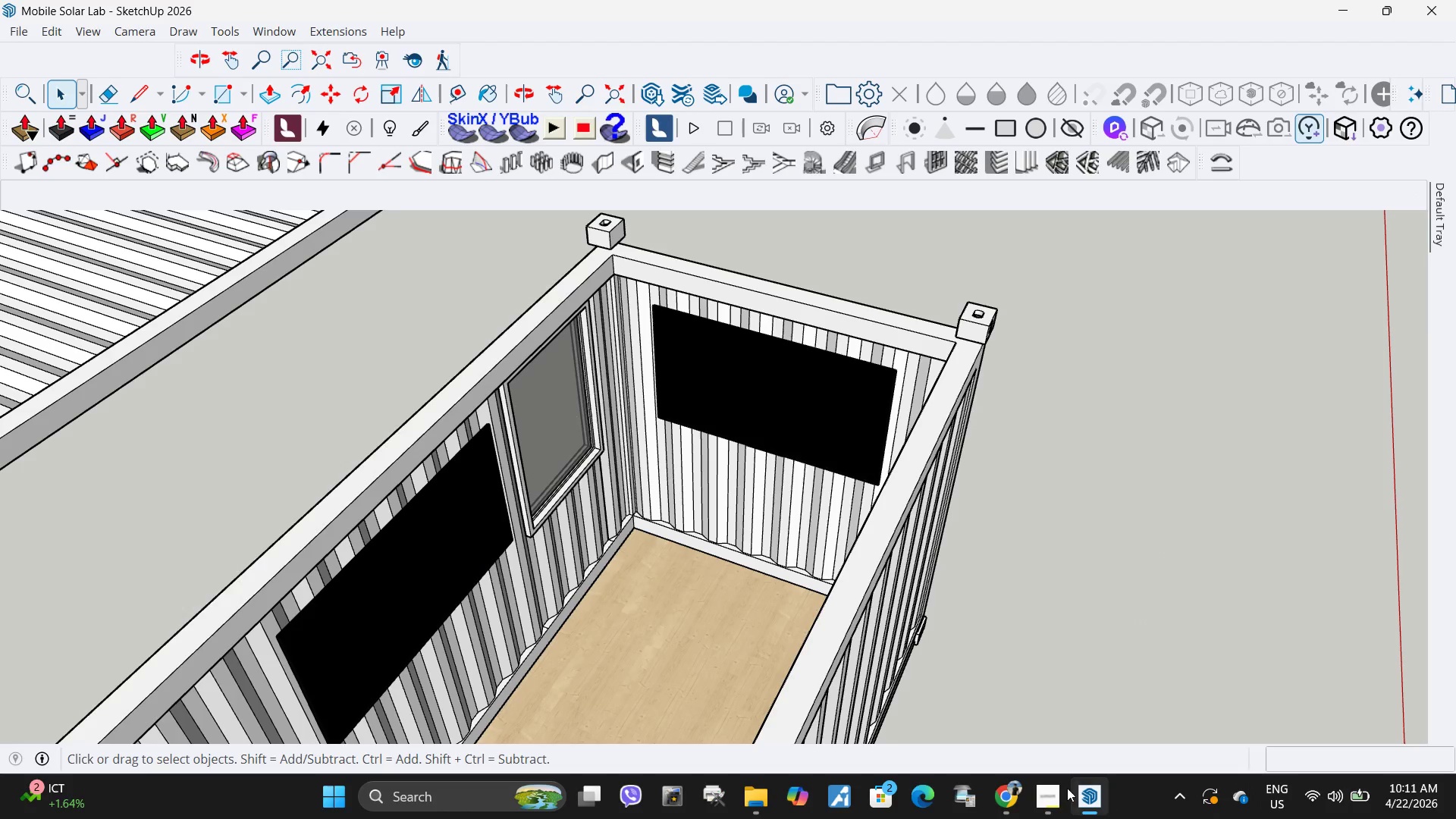 
left_click([1047, 798])